 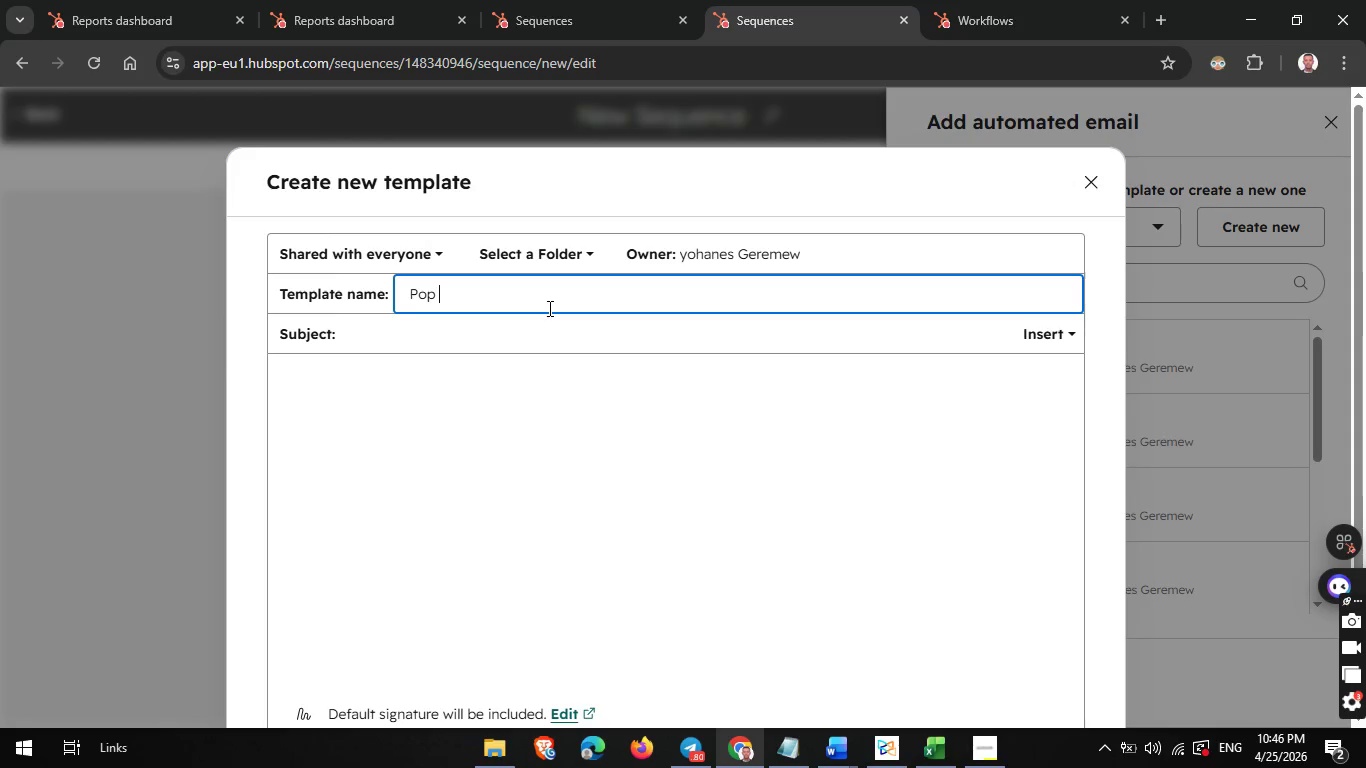 
key(Backspace)
type(-Up Readiness Intro)
 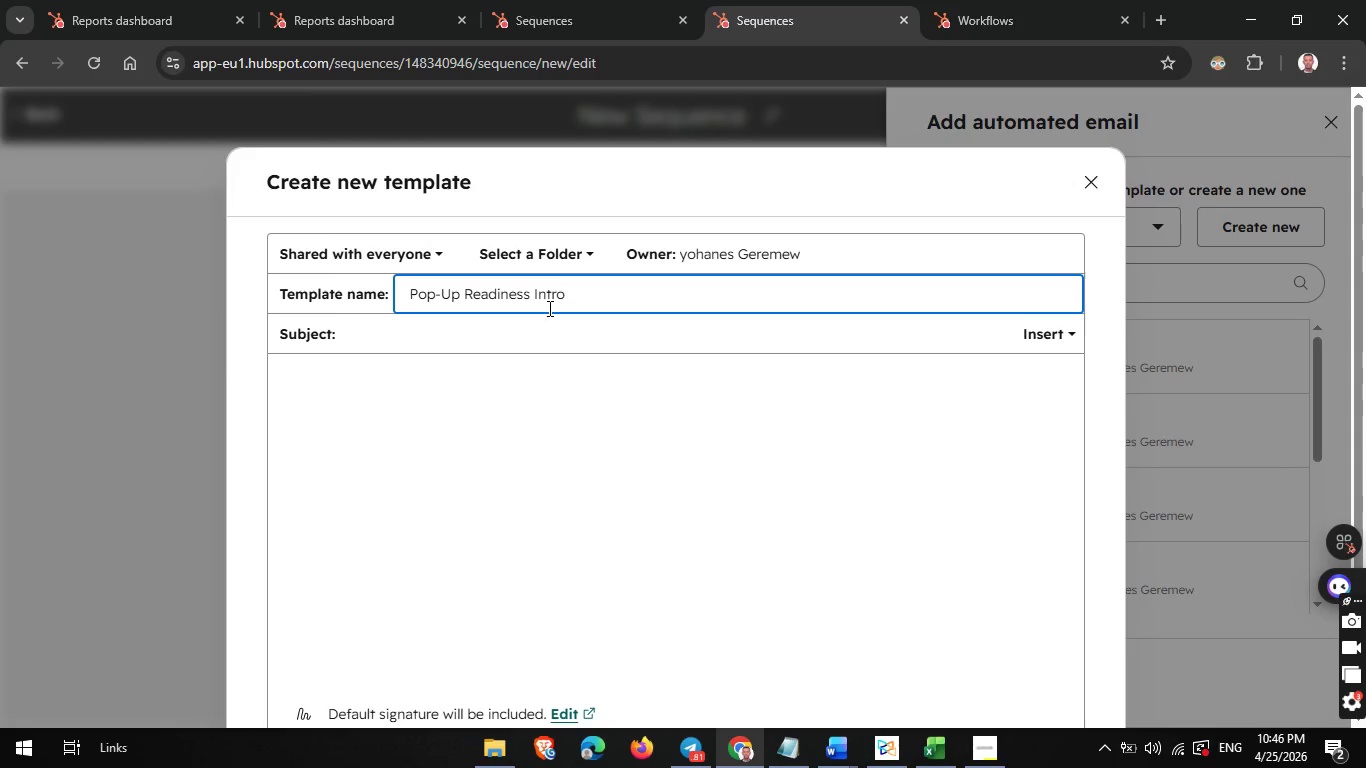 
wait(8.92)
 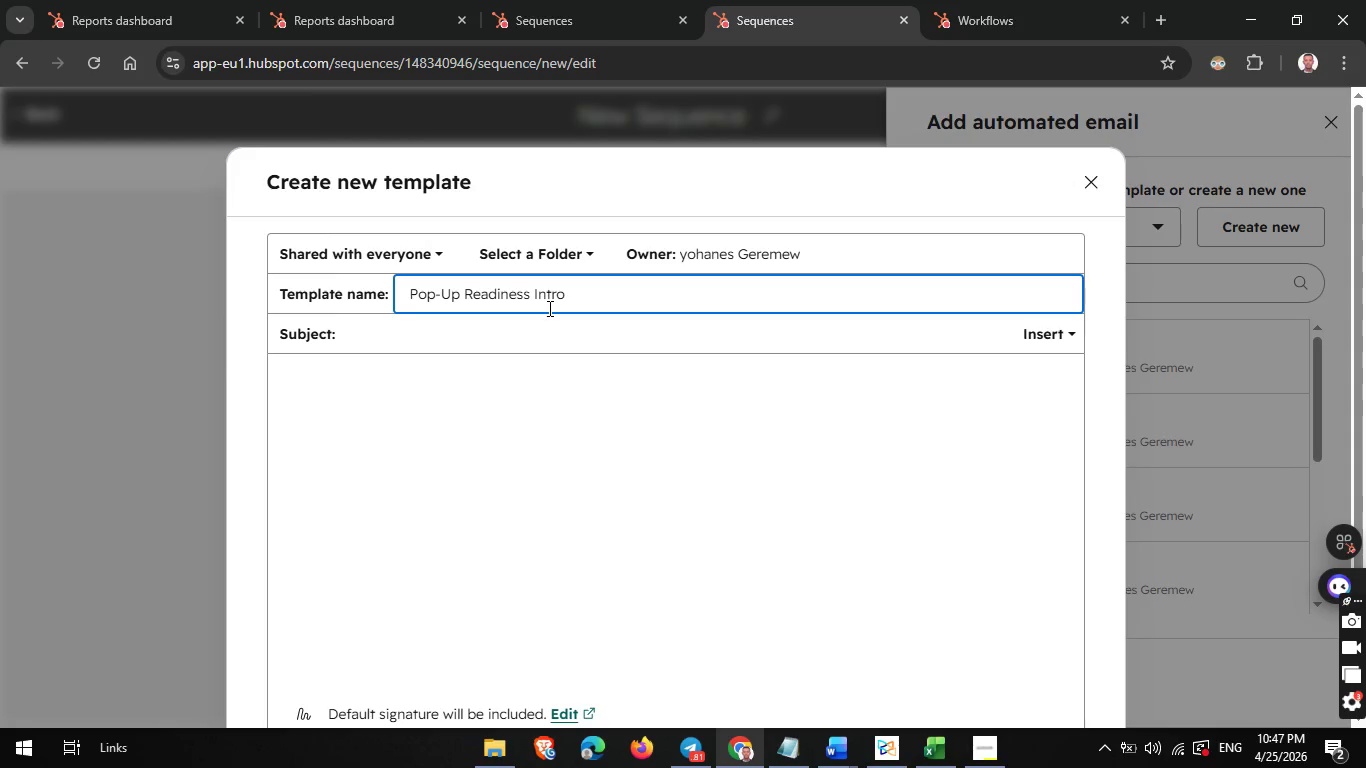 
left_click([500, 336])
 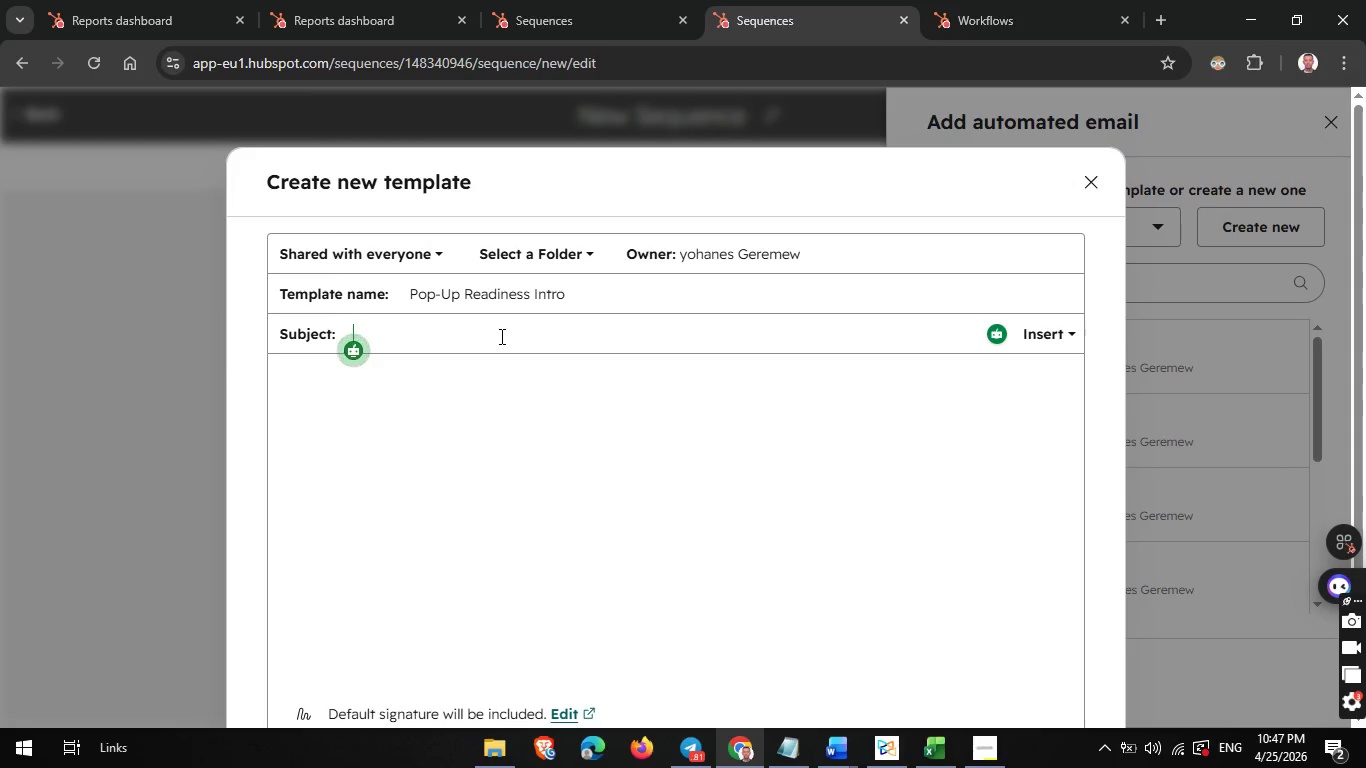 
wait(9.73)
 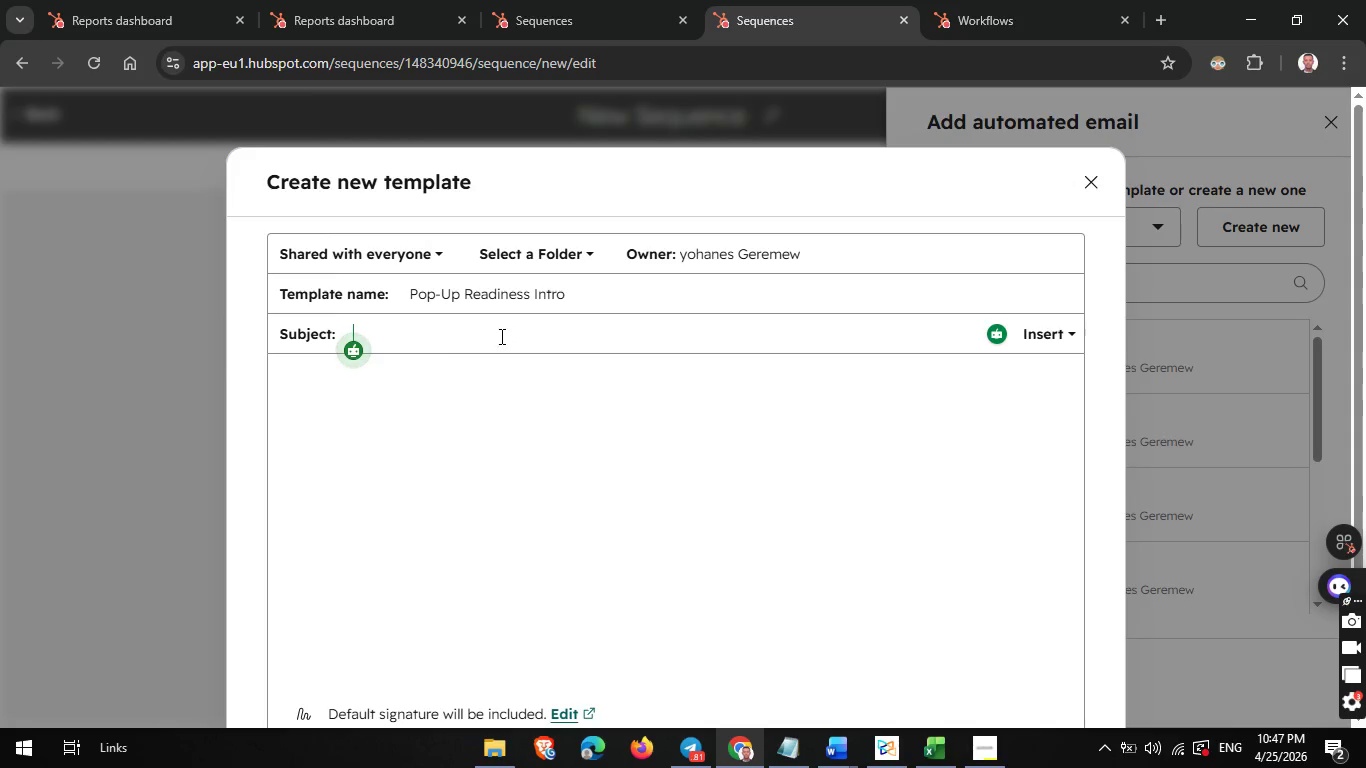 
type(Kee)
key(Backspace)
key(Backspace)
key(Backspace)
type(Keeping )
 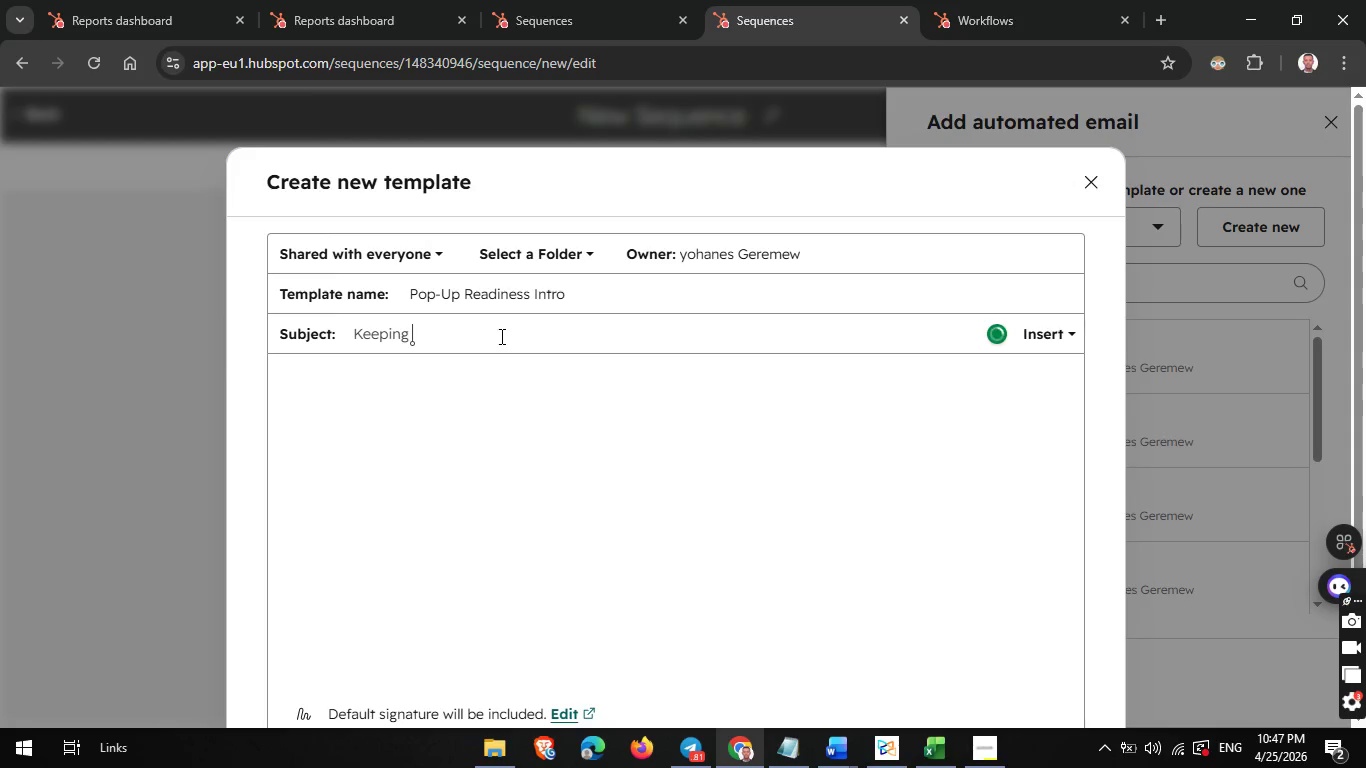 
wait(24.11)
 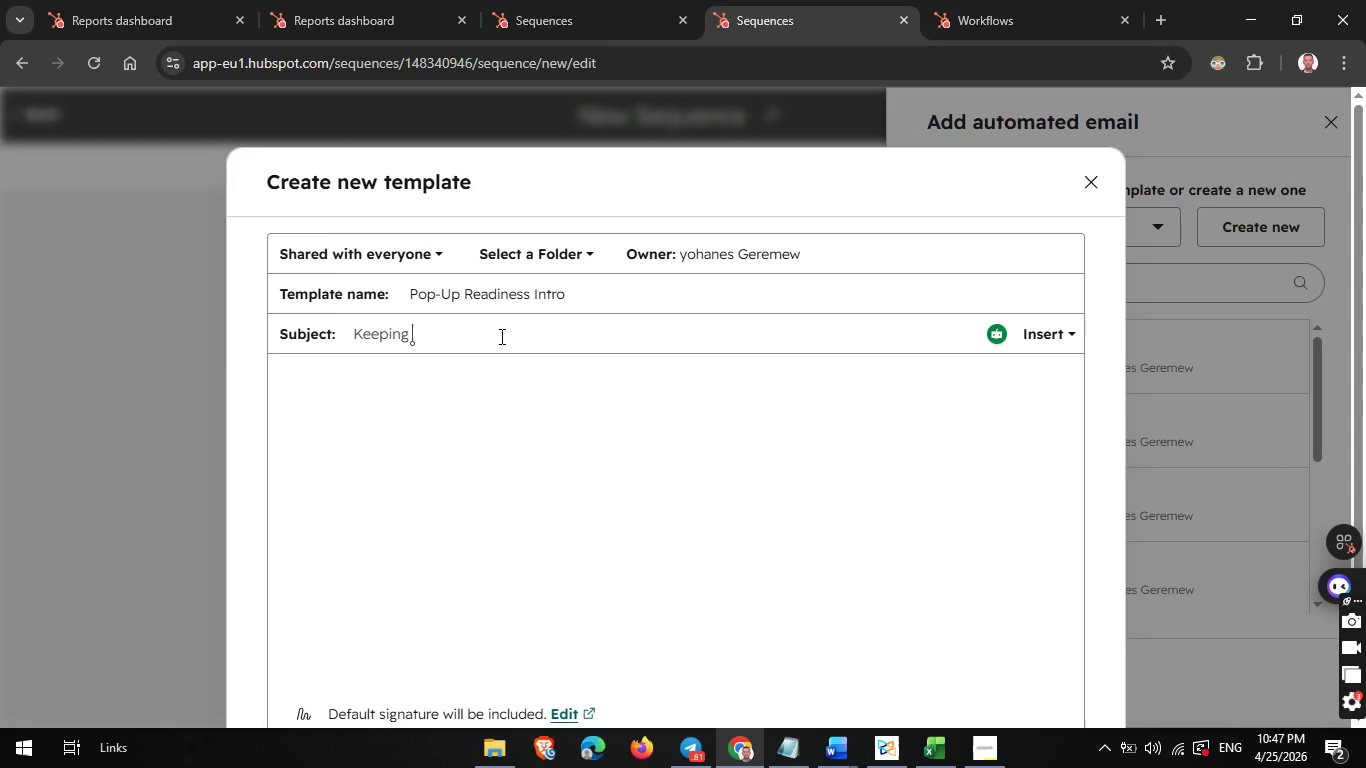 
left_click([1046, 341])
 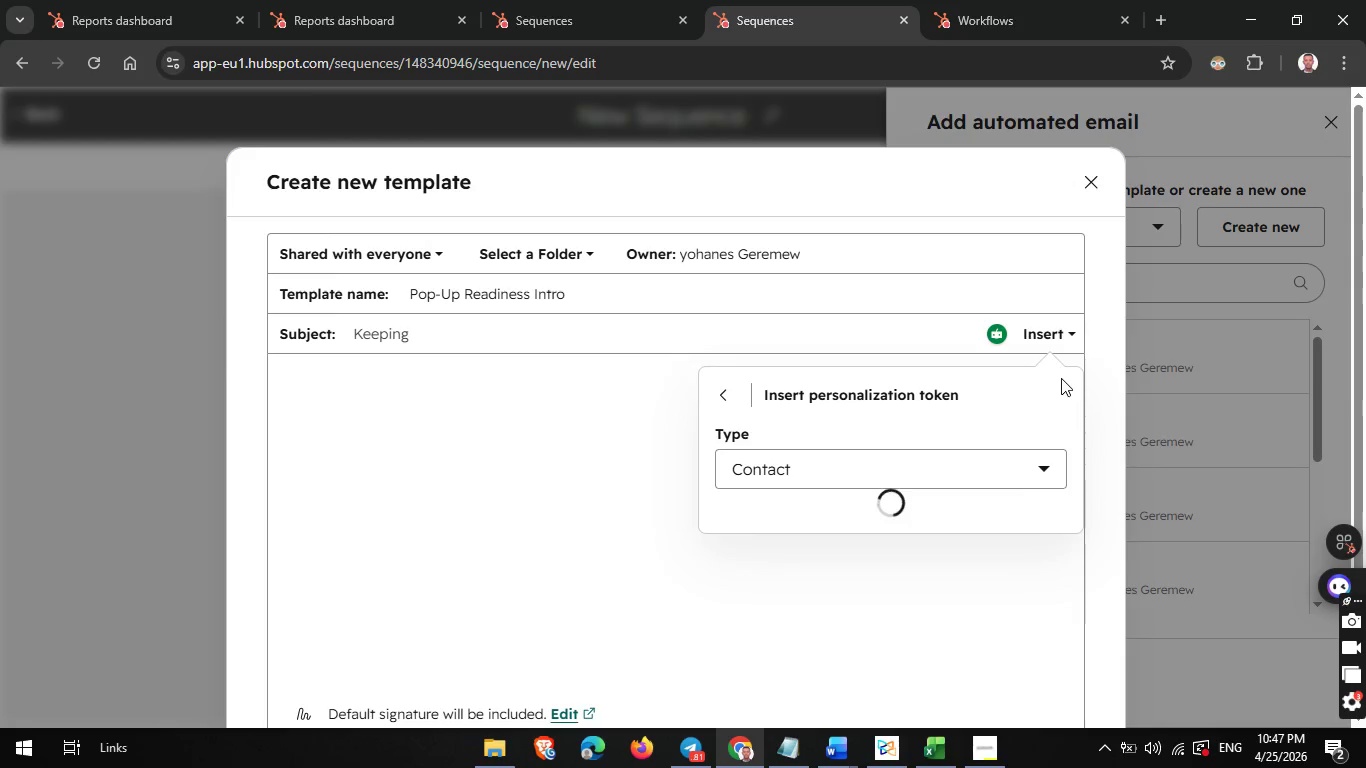 
left_click([1061, 378])
 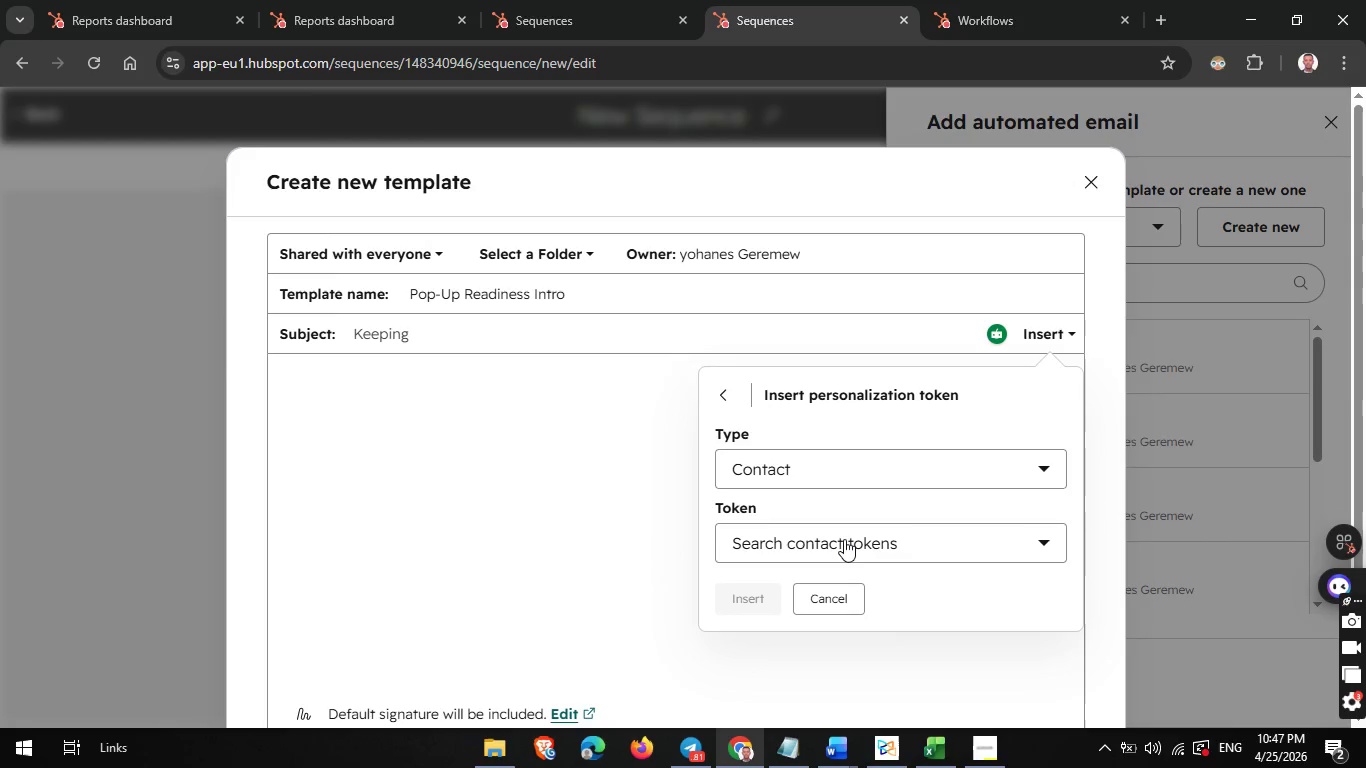 
left_click([844, 539])
 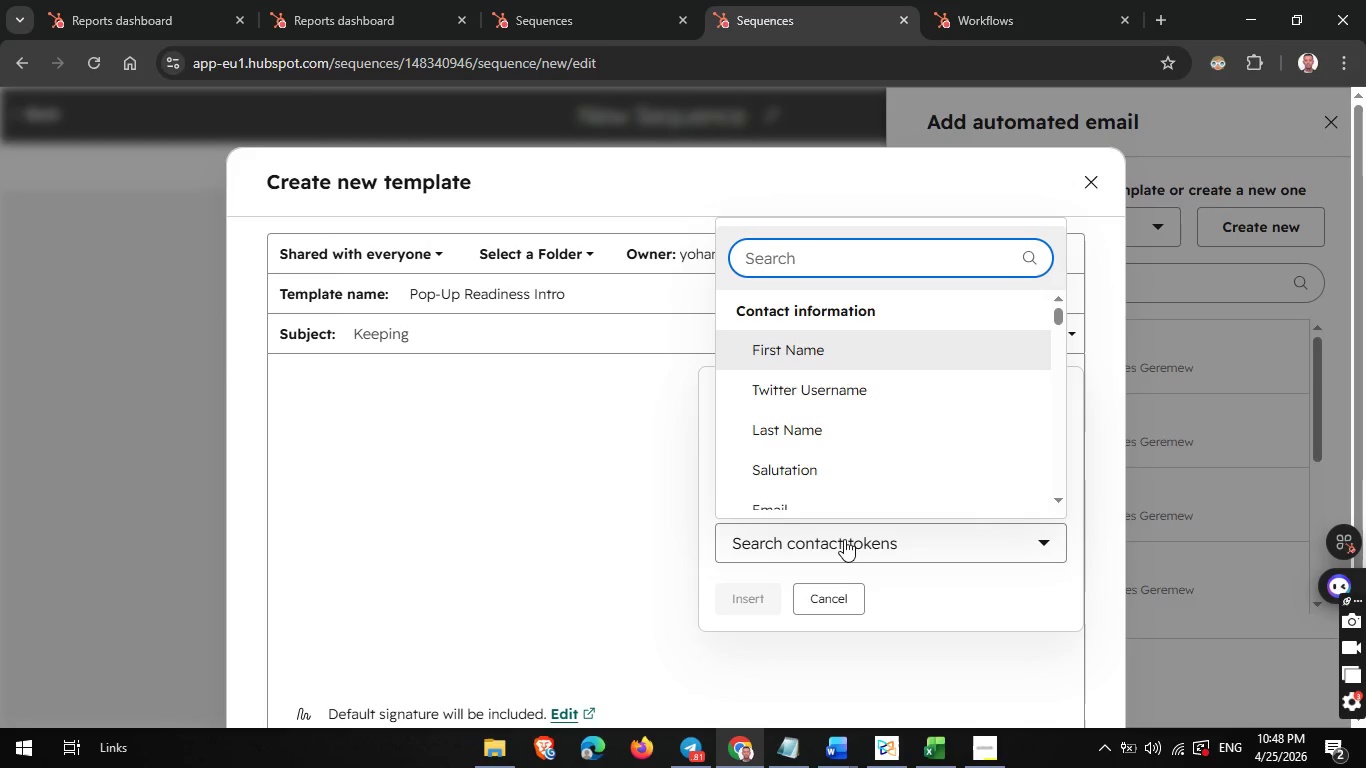 
type(companu)
key(Backspace)
type(y )
 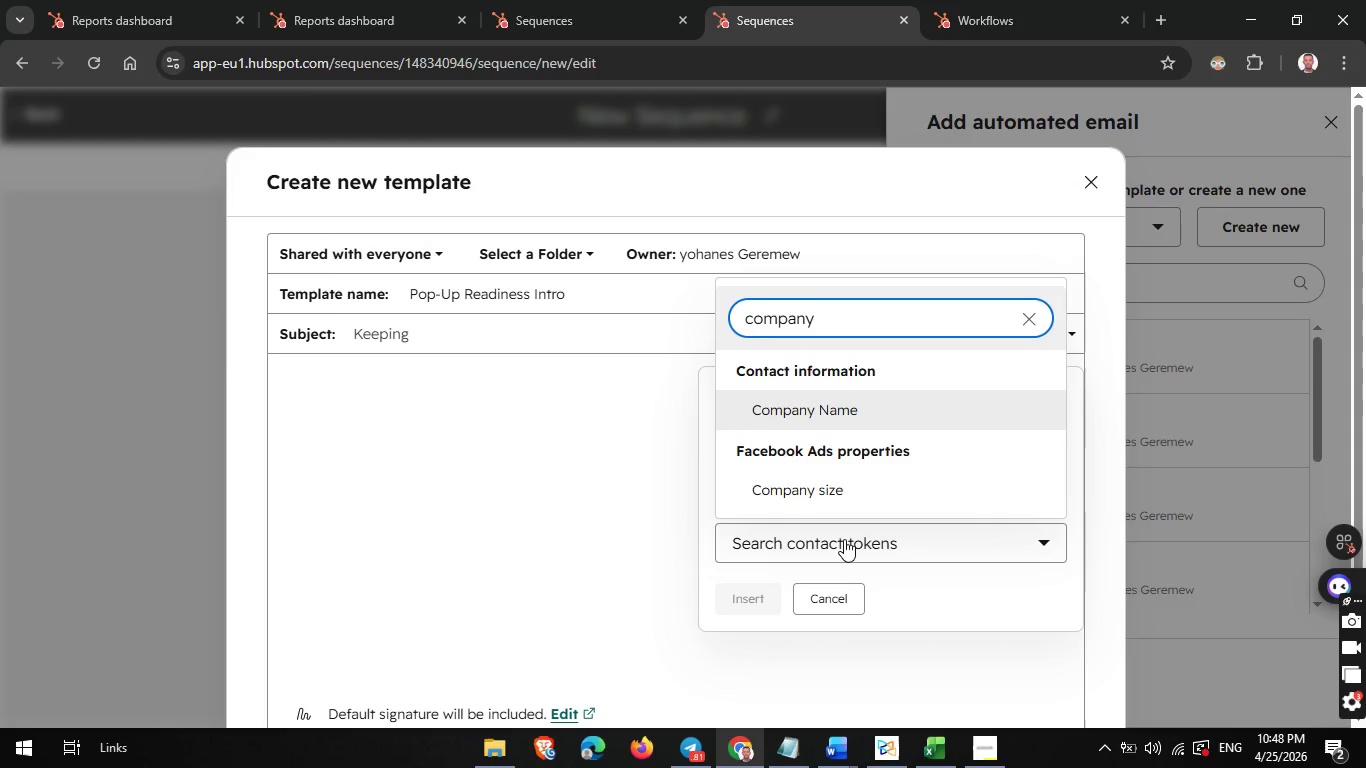 
wait(11.3)
 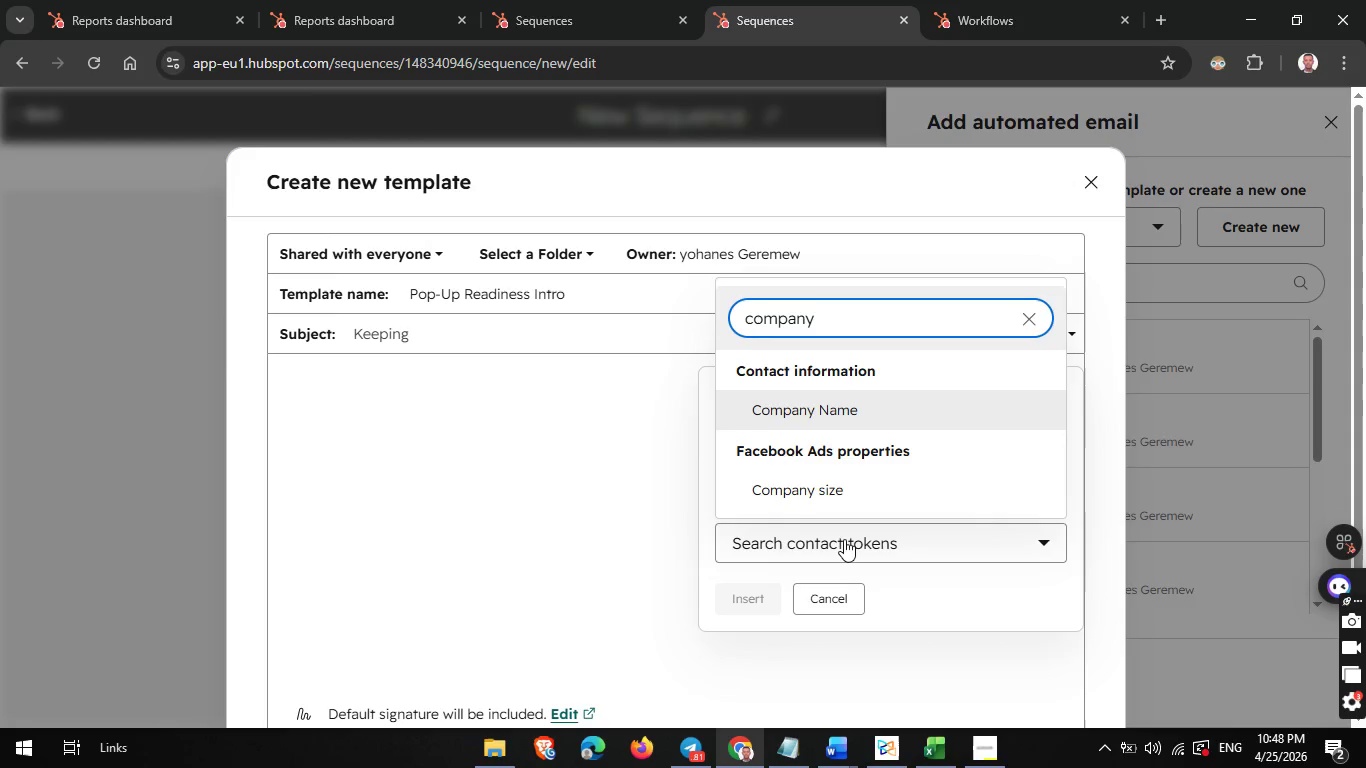 
left_click([862, 406])
 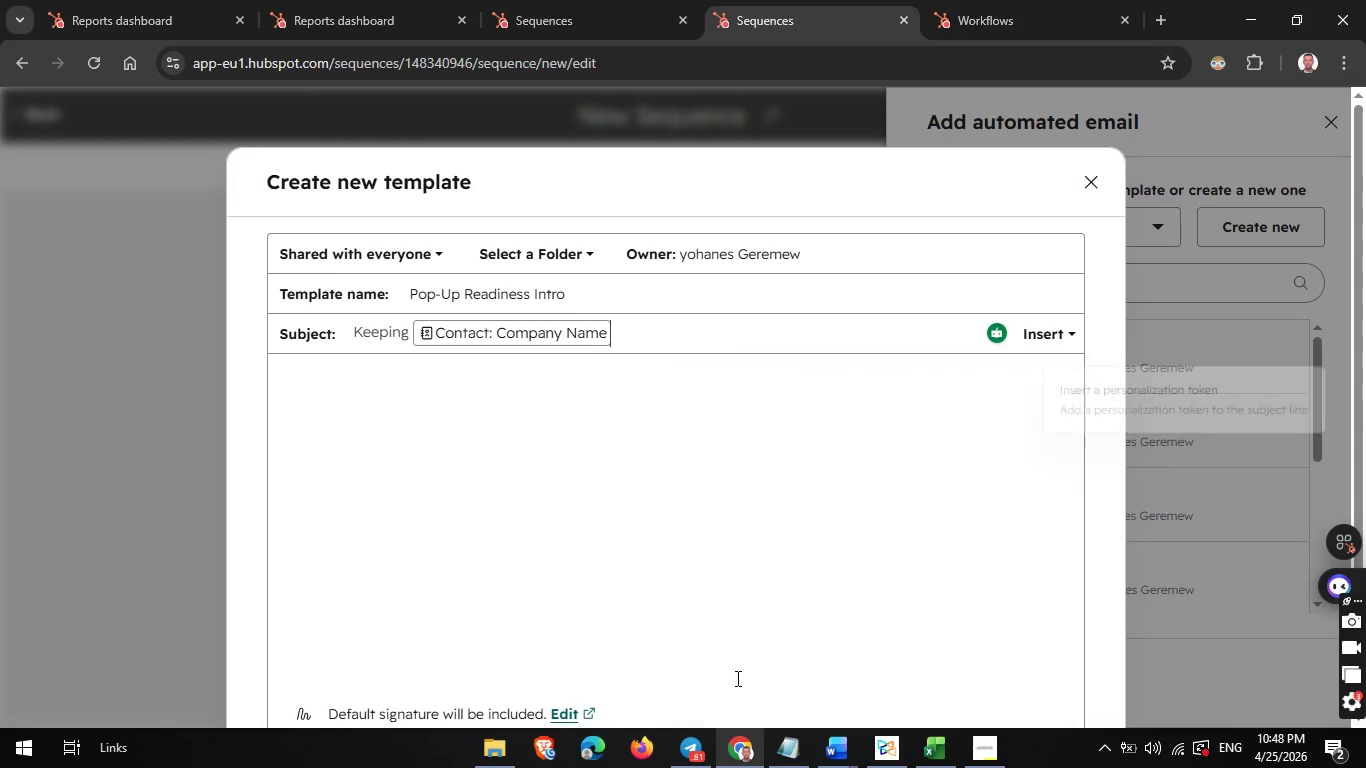 
left_click([736, 678])
 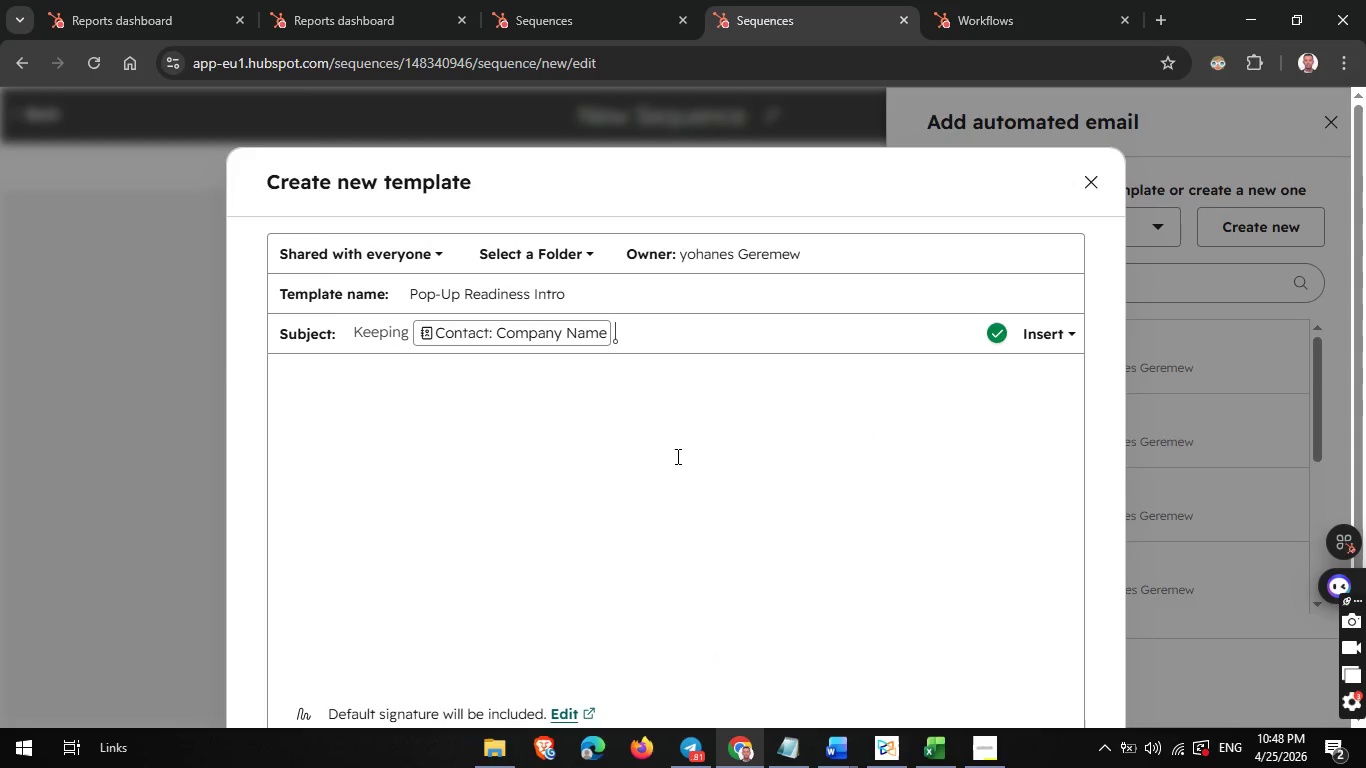 
key(Space)
 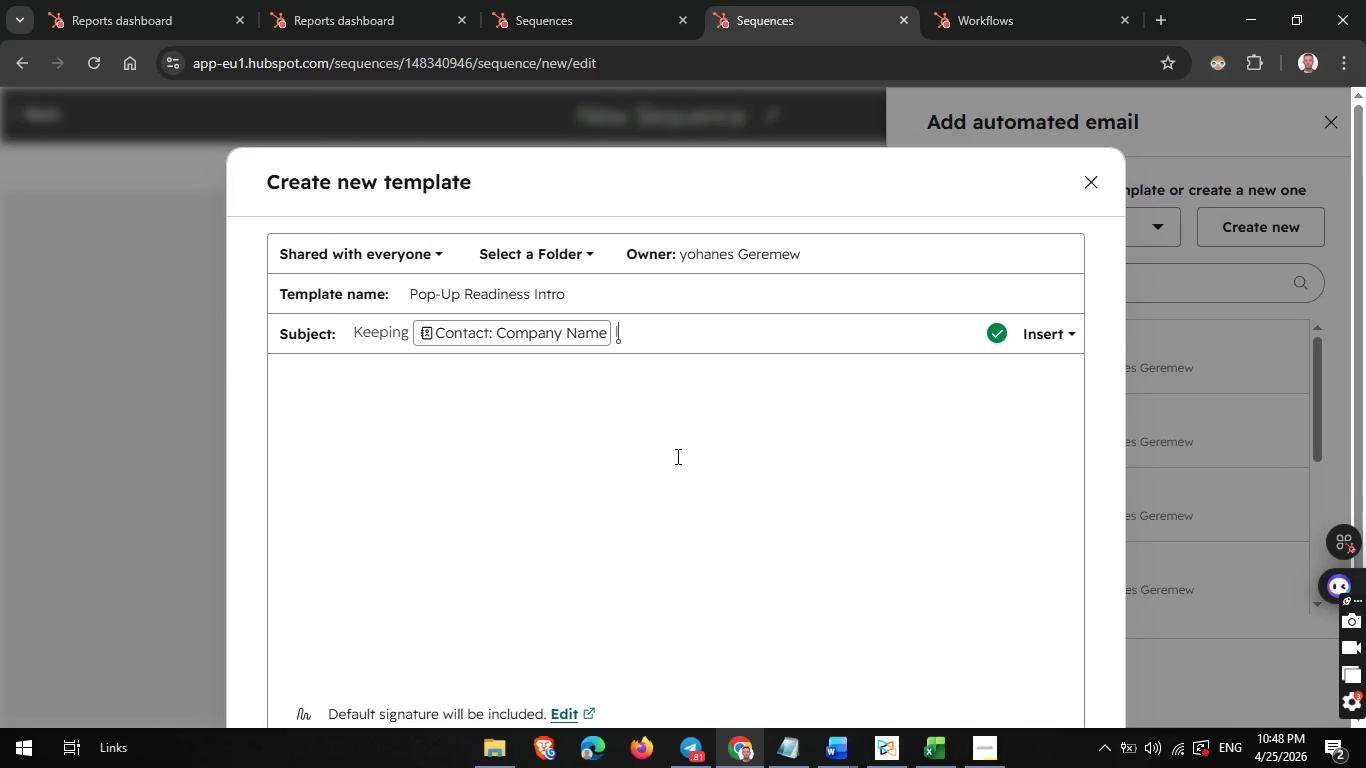 
type(listing)
 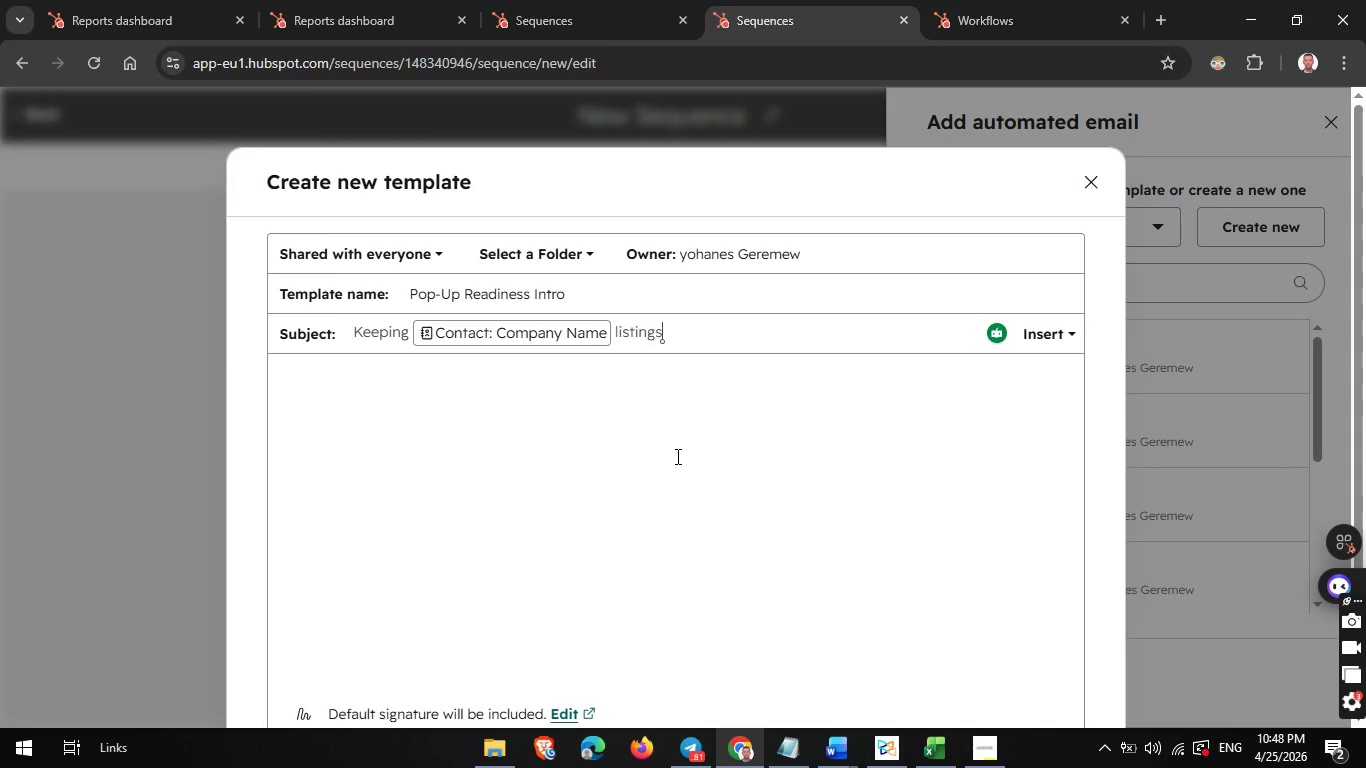 
type(s warm in )
 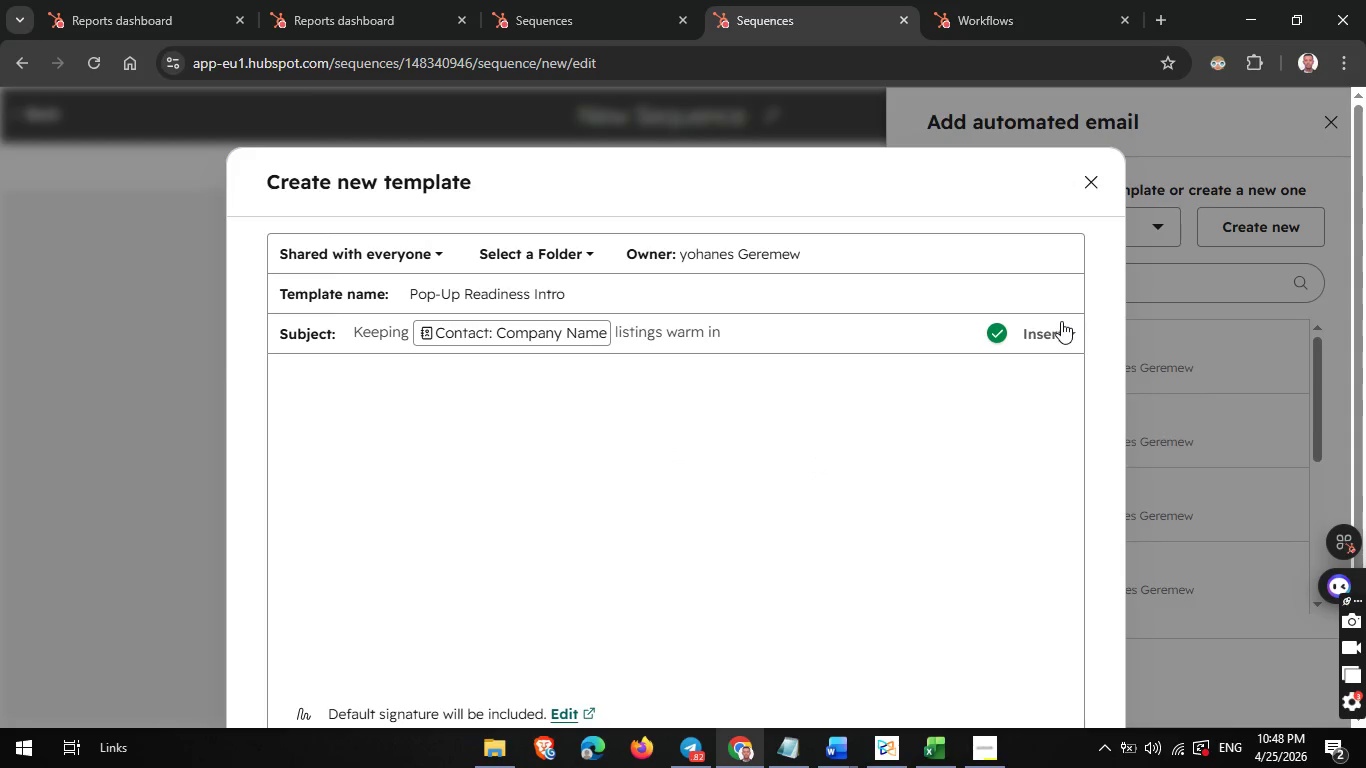 
left_click([1061, 321])
 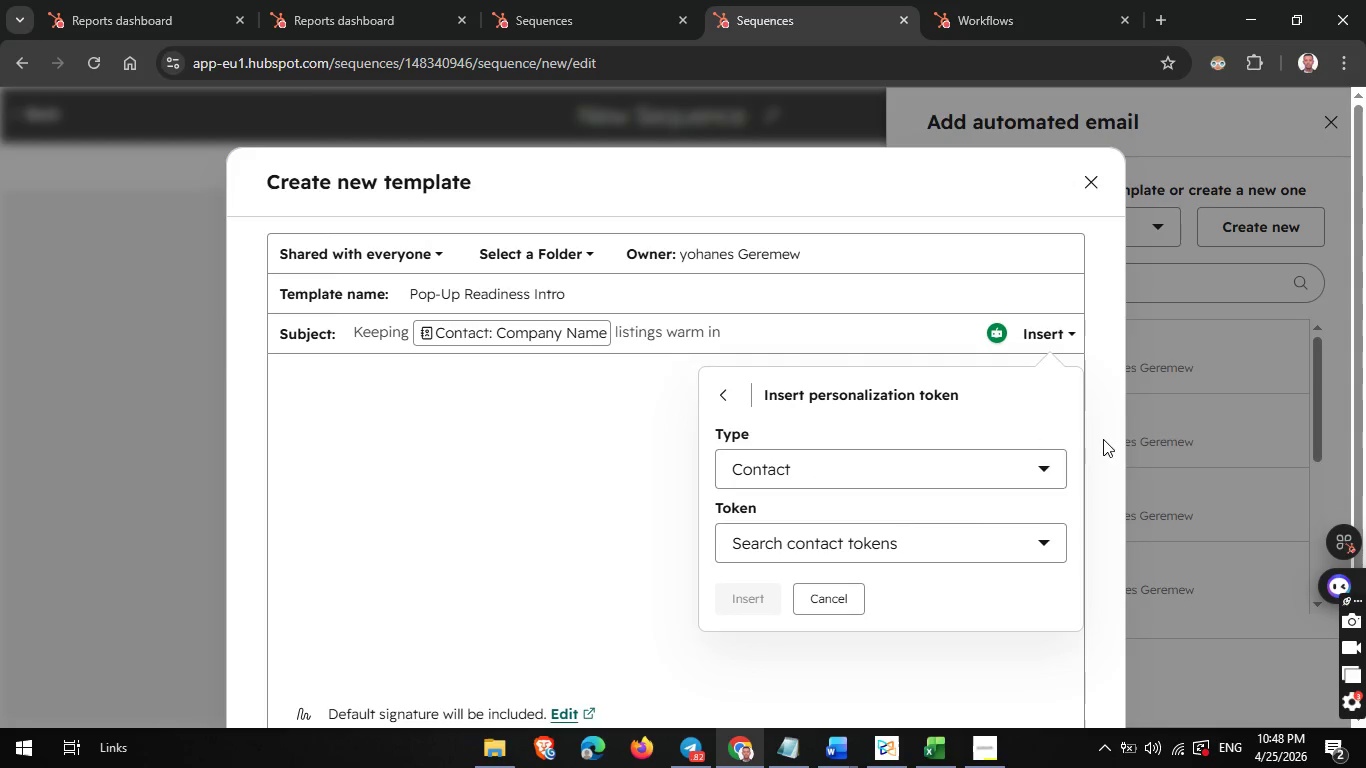 
left_click([1149, 421])
 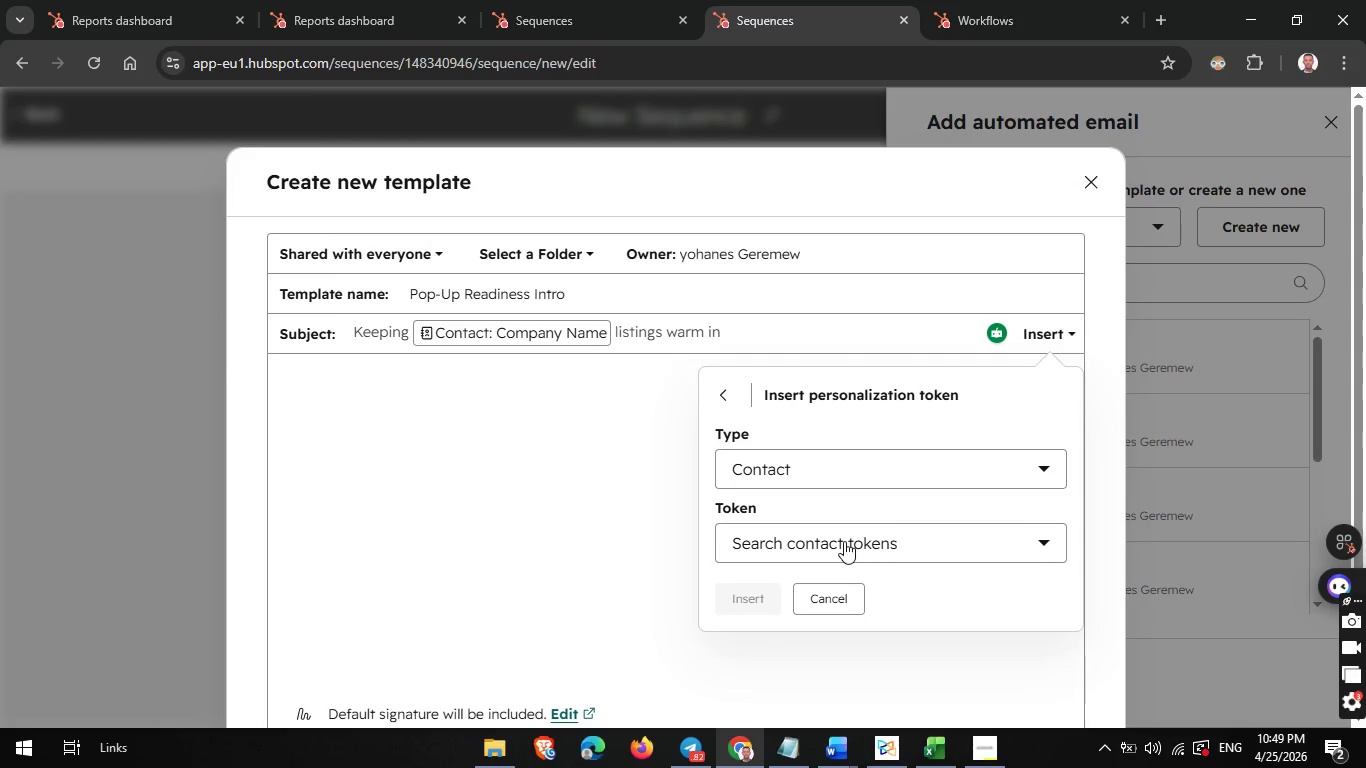 
left_click([844, 541])
 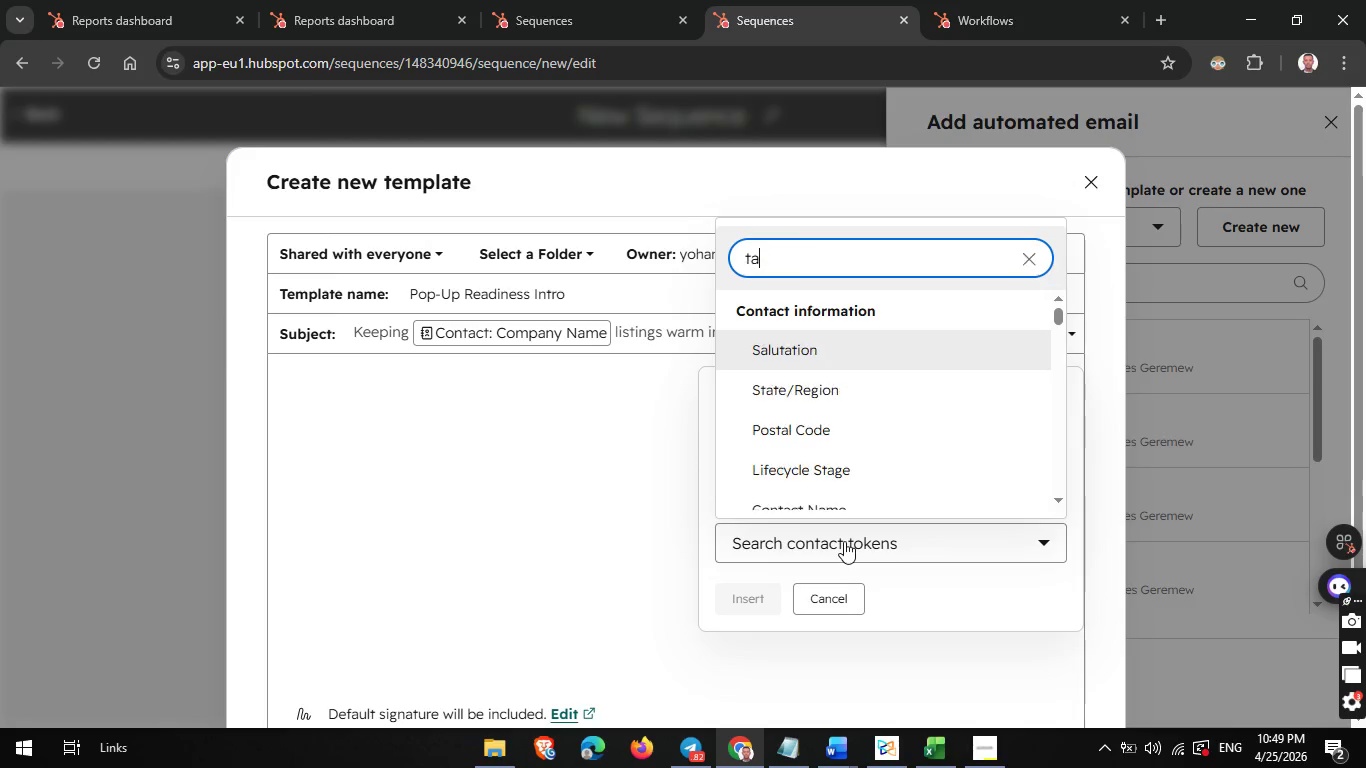 
type(tar)
 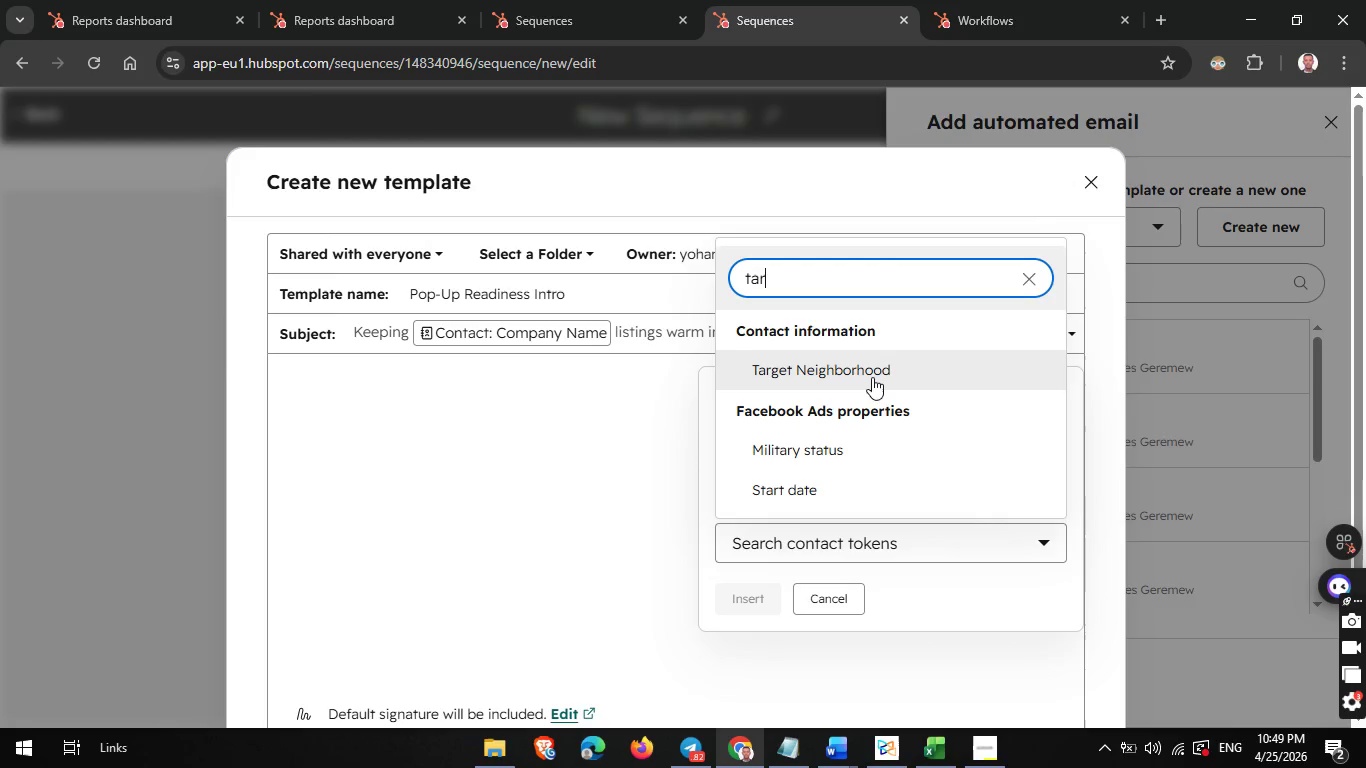 
left_click([872, 377])
 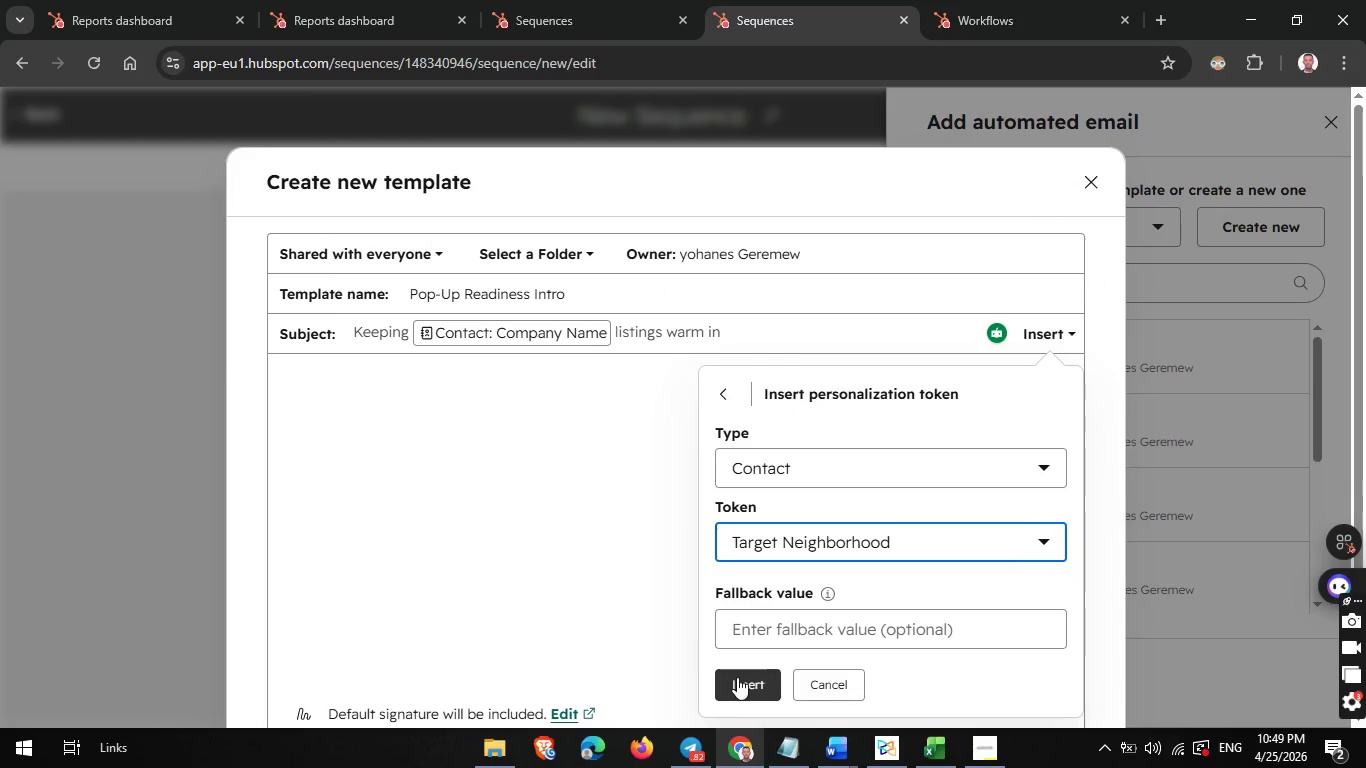 
left_click([737, 677])
 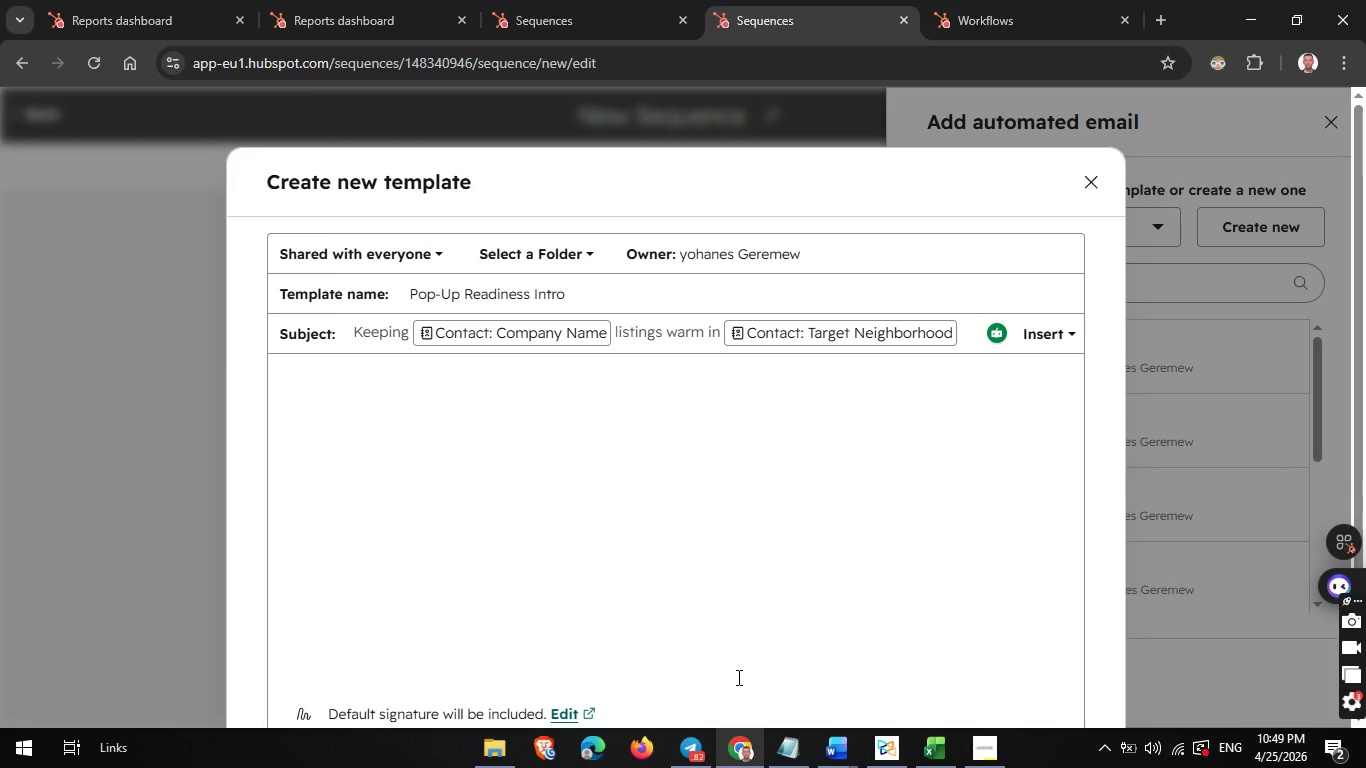 
wait(9.2)
 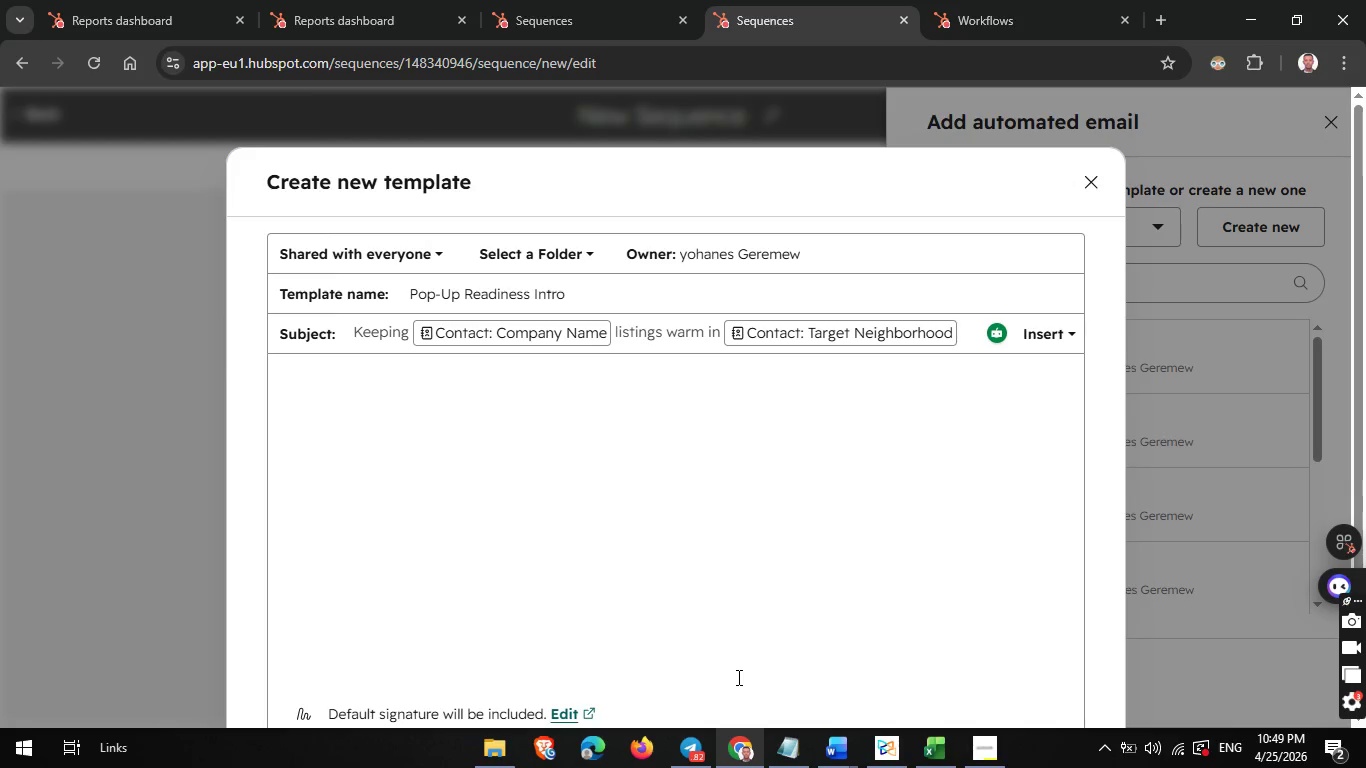 
left_click([351, 402])
 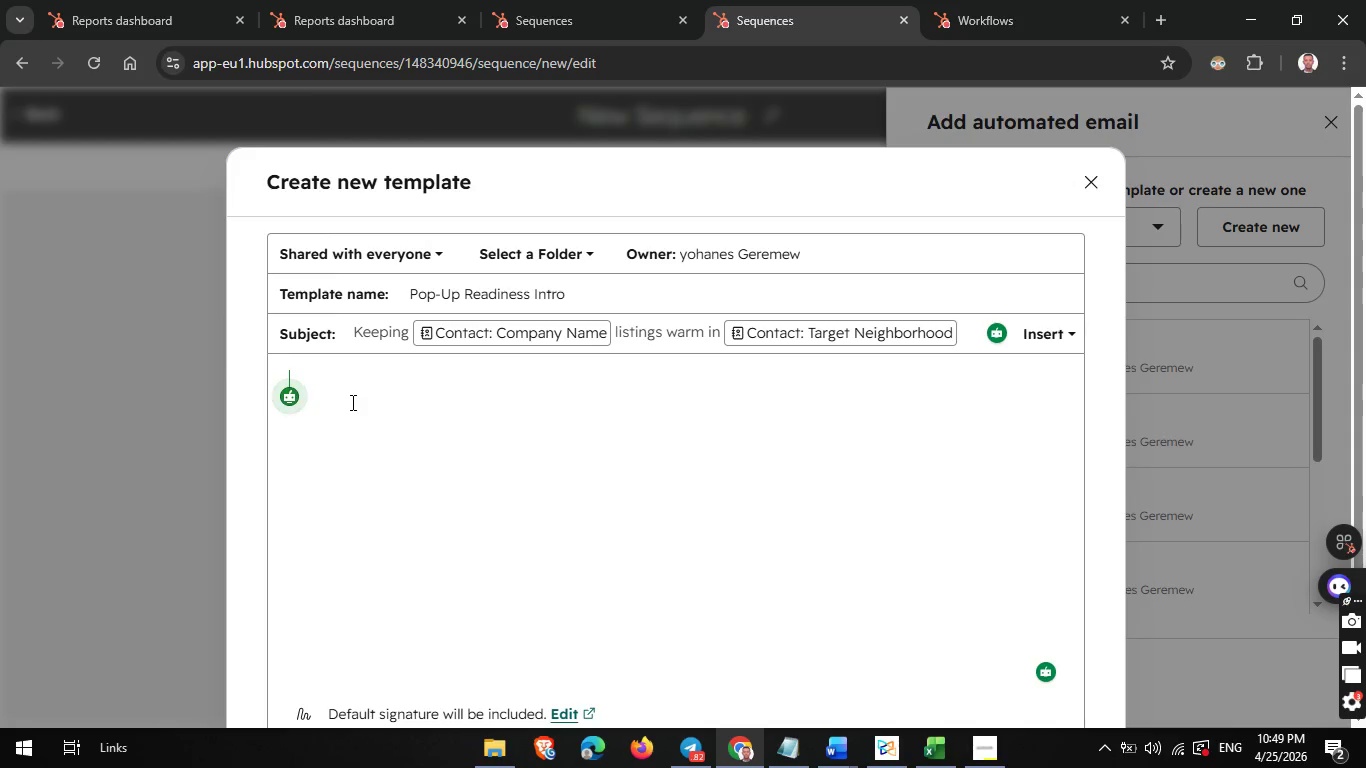 
type(Hi )
 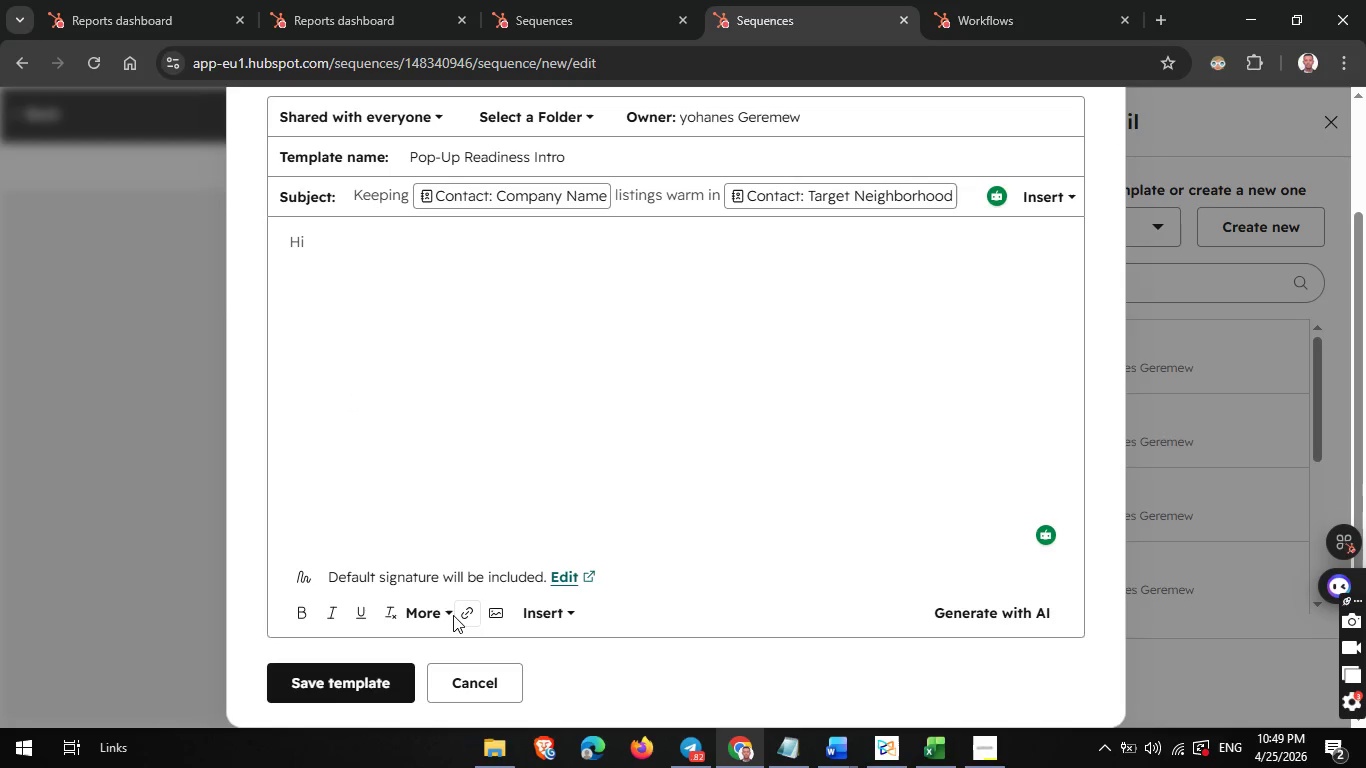 
scroll: coordinate [351, 399], scroll_direction: down, amount: 4.0
 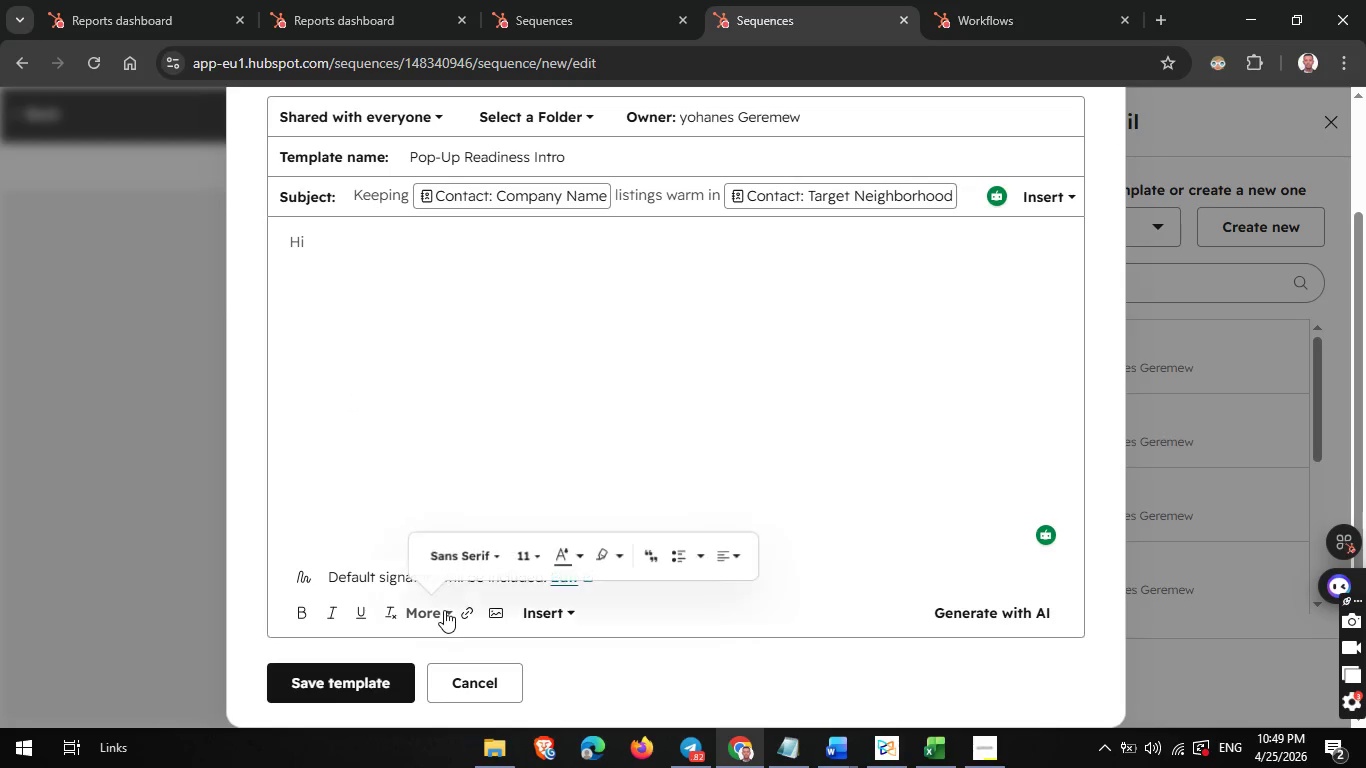 
left_click([444, 610])
 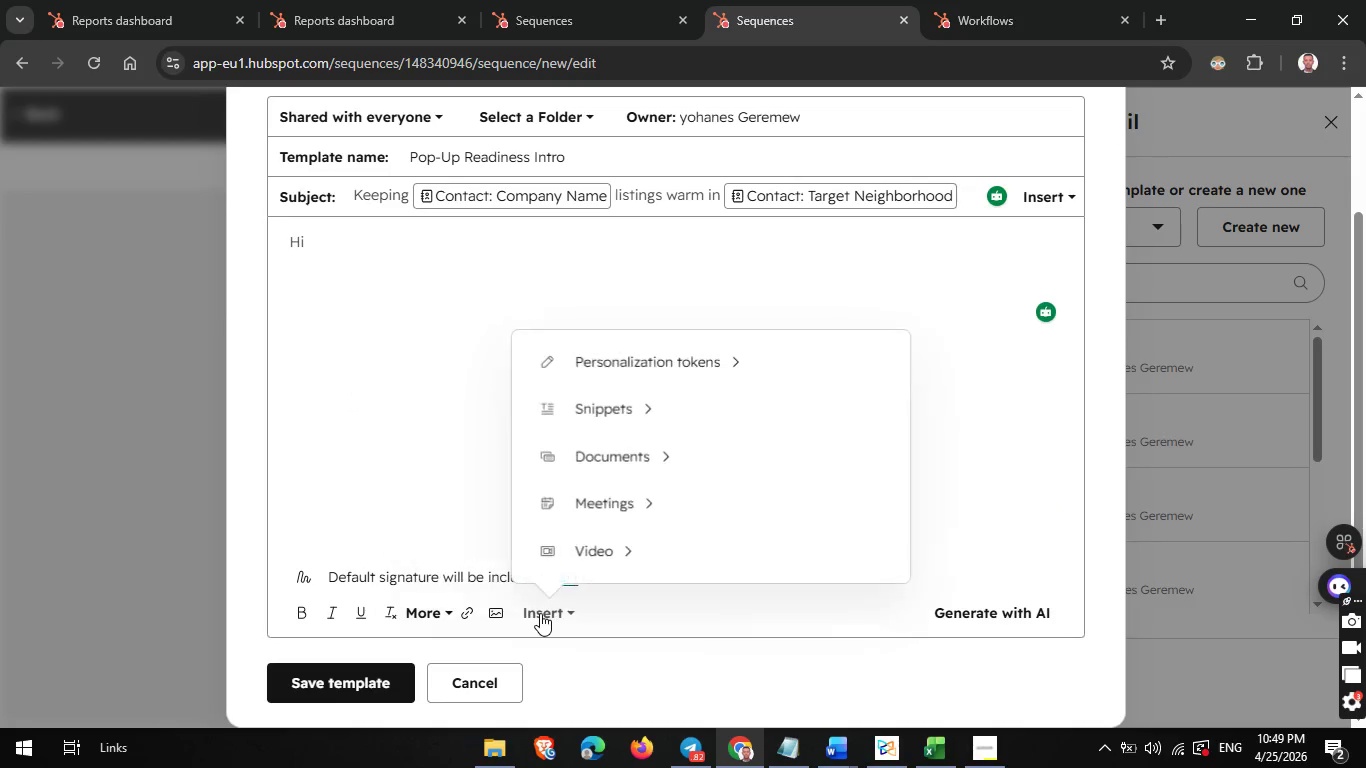 
left_click([540, 613])
 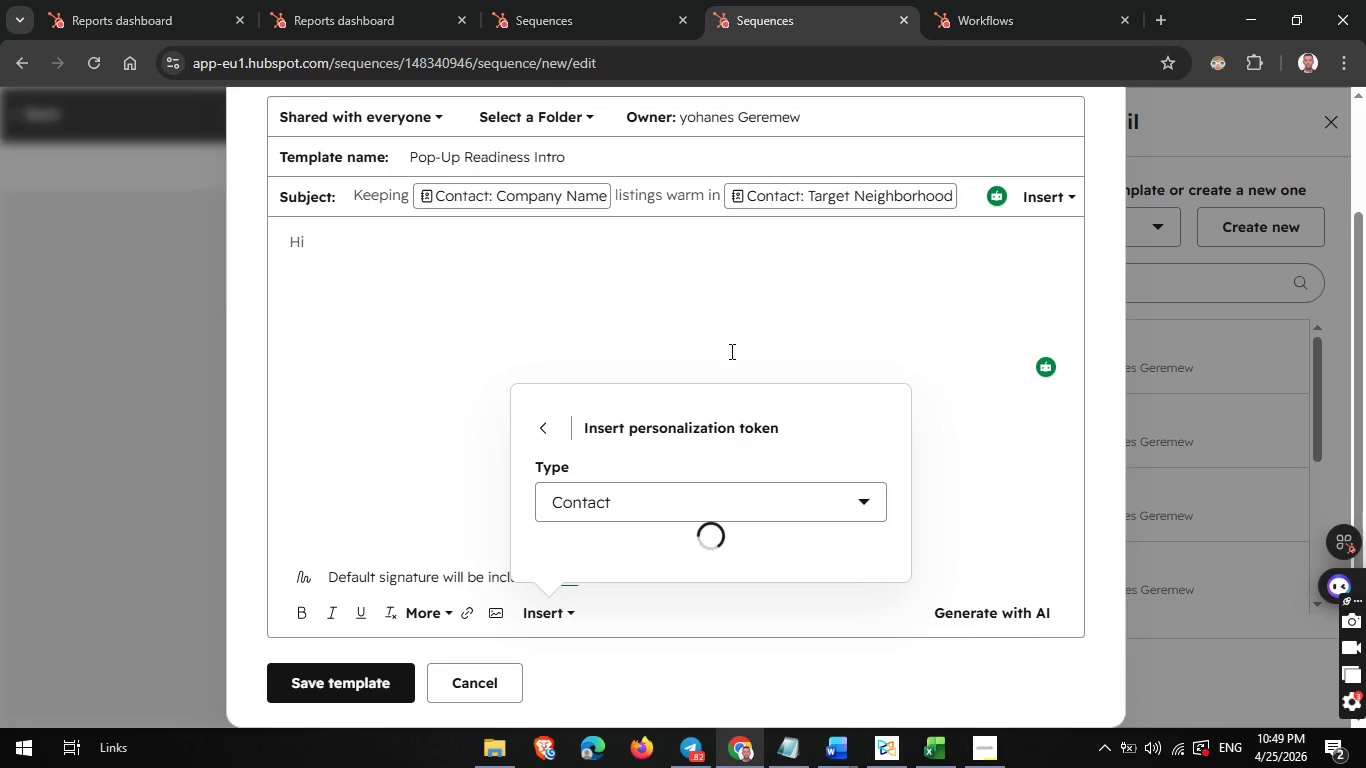 
left_click([730, 351])
 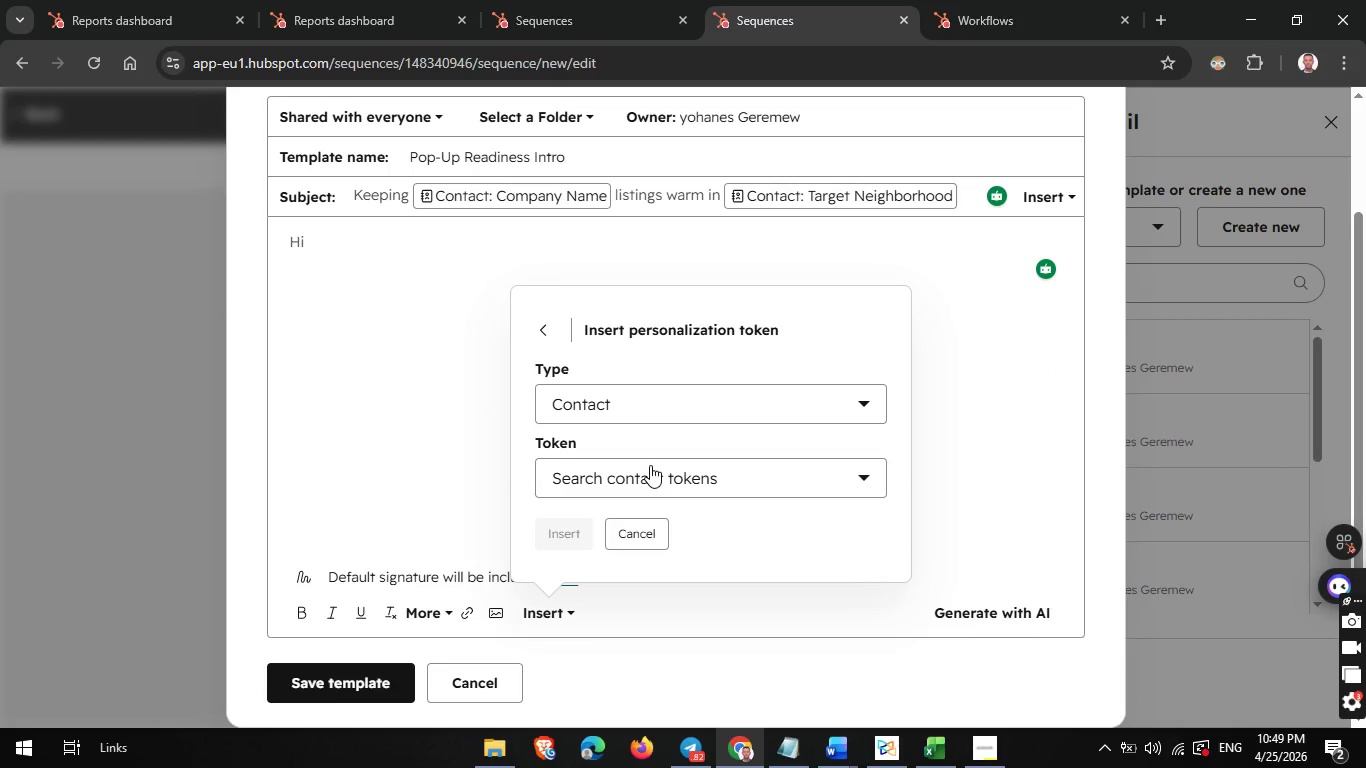 
left_click([650, 465])
 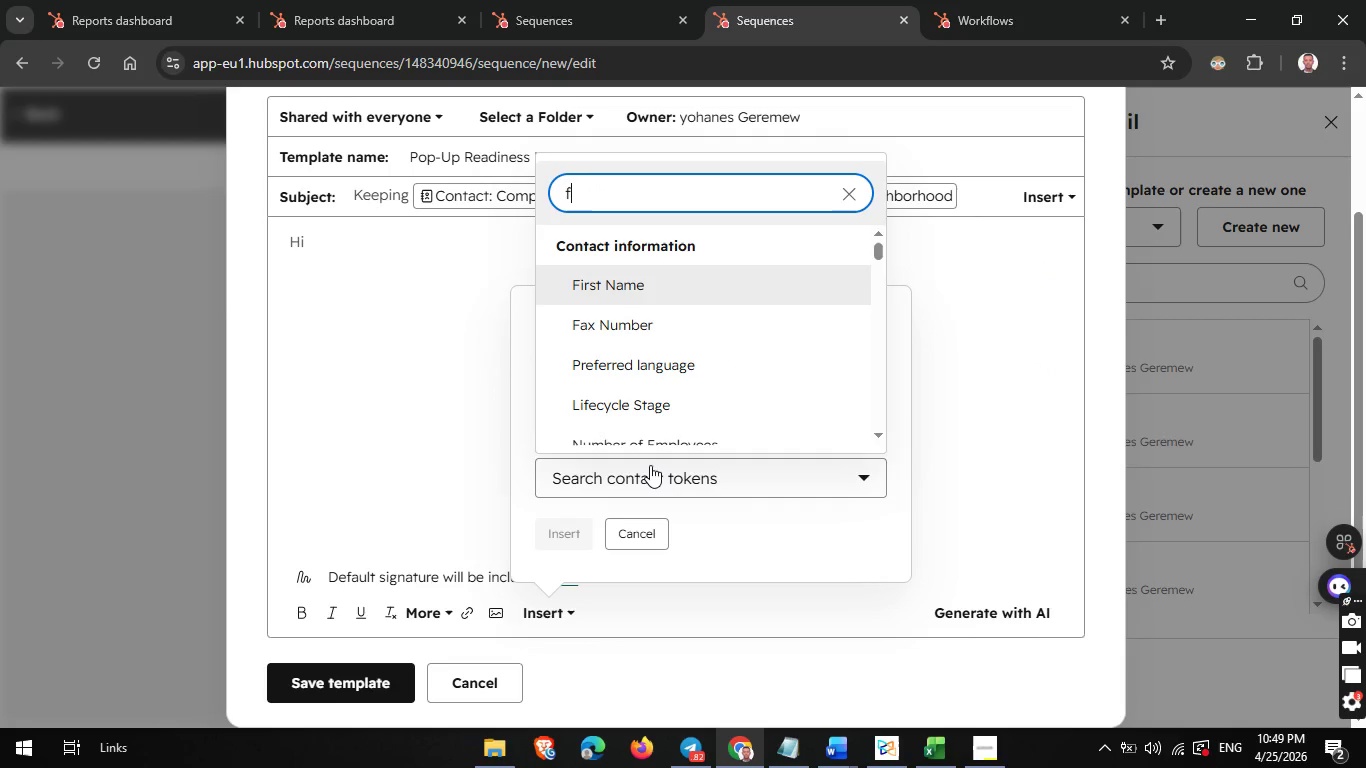 
key(F)
 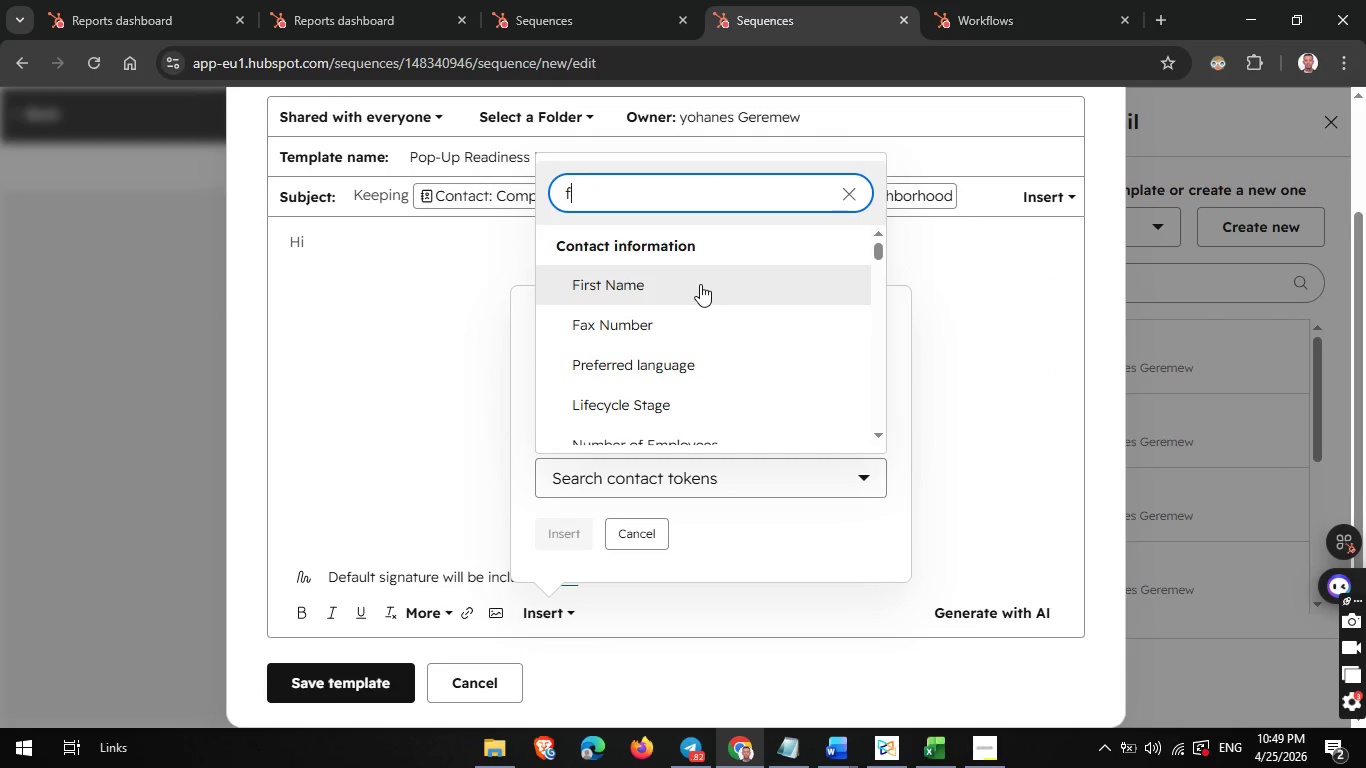 
left_click([700, 284])
 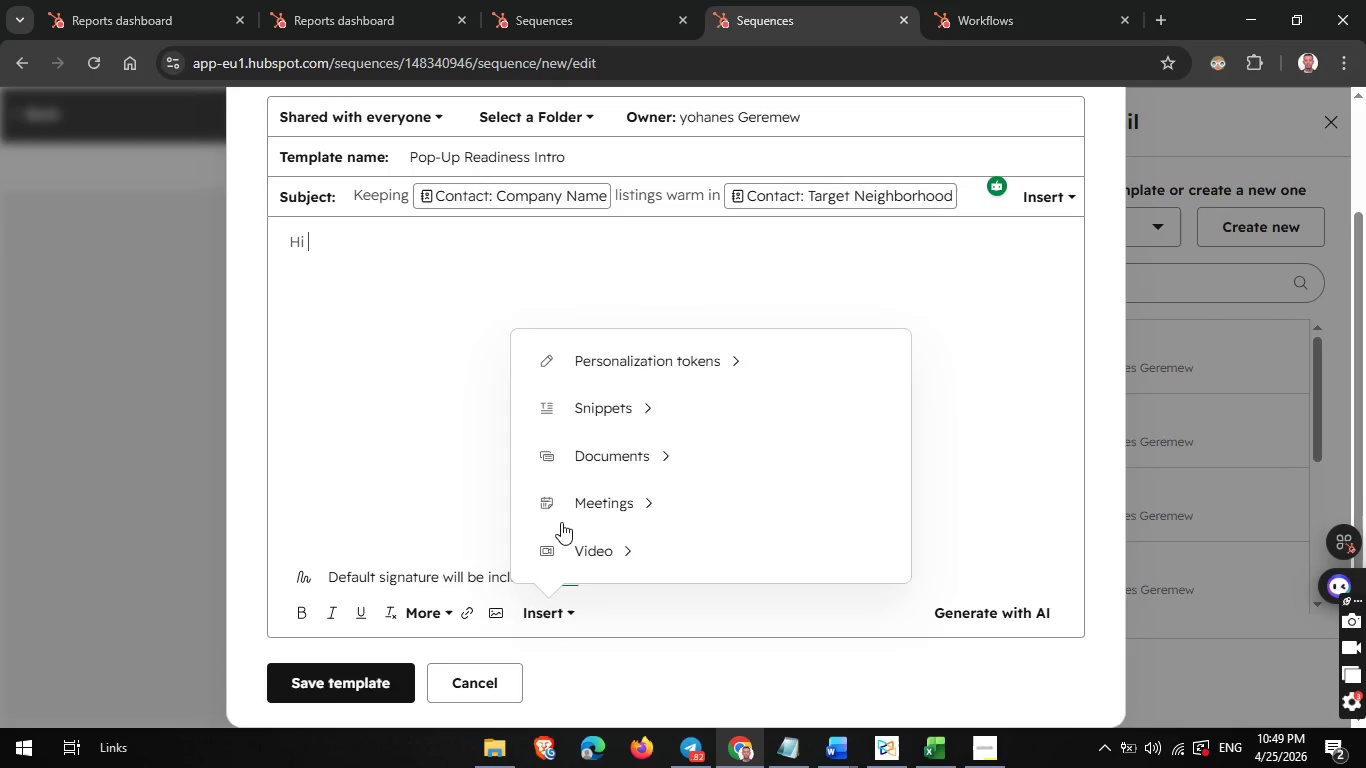 
left_click([561, 522])
 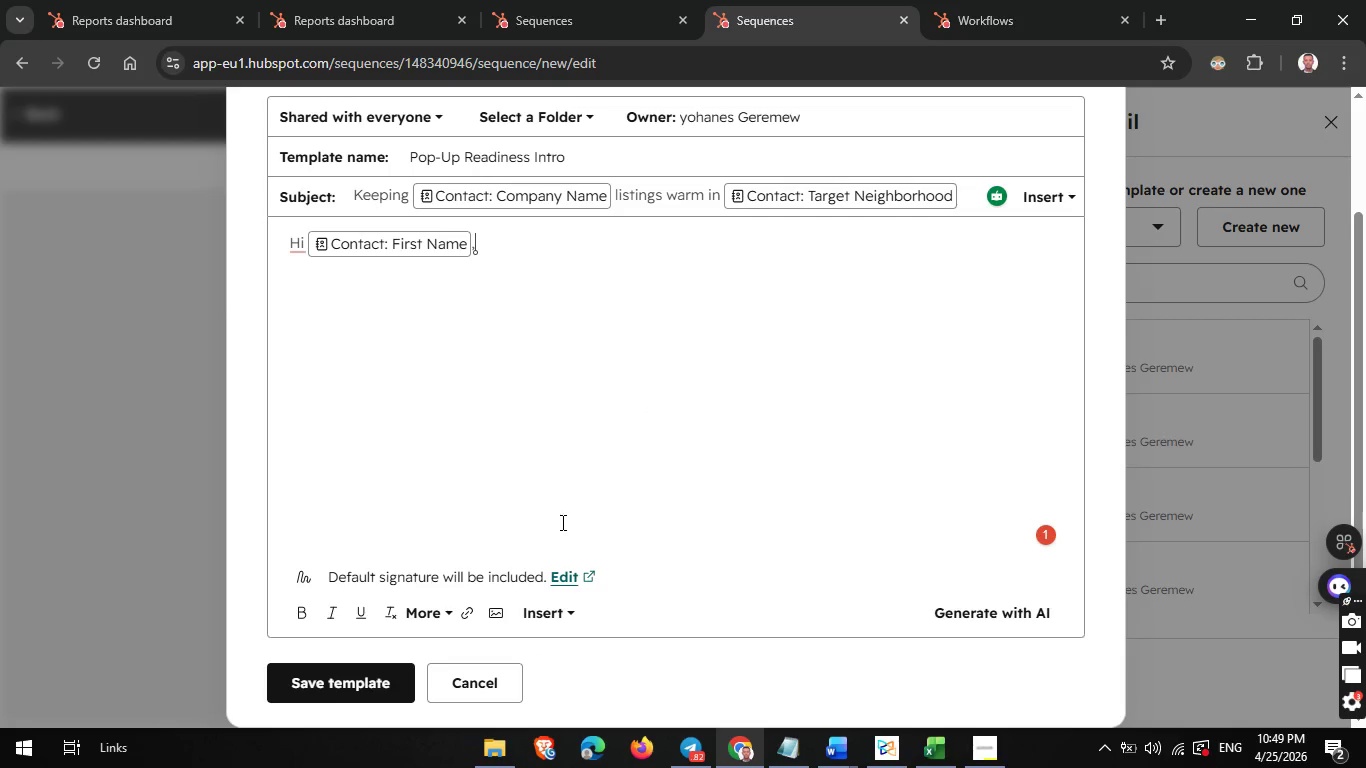 
key(Comma)
 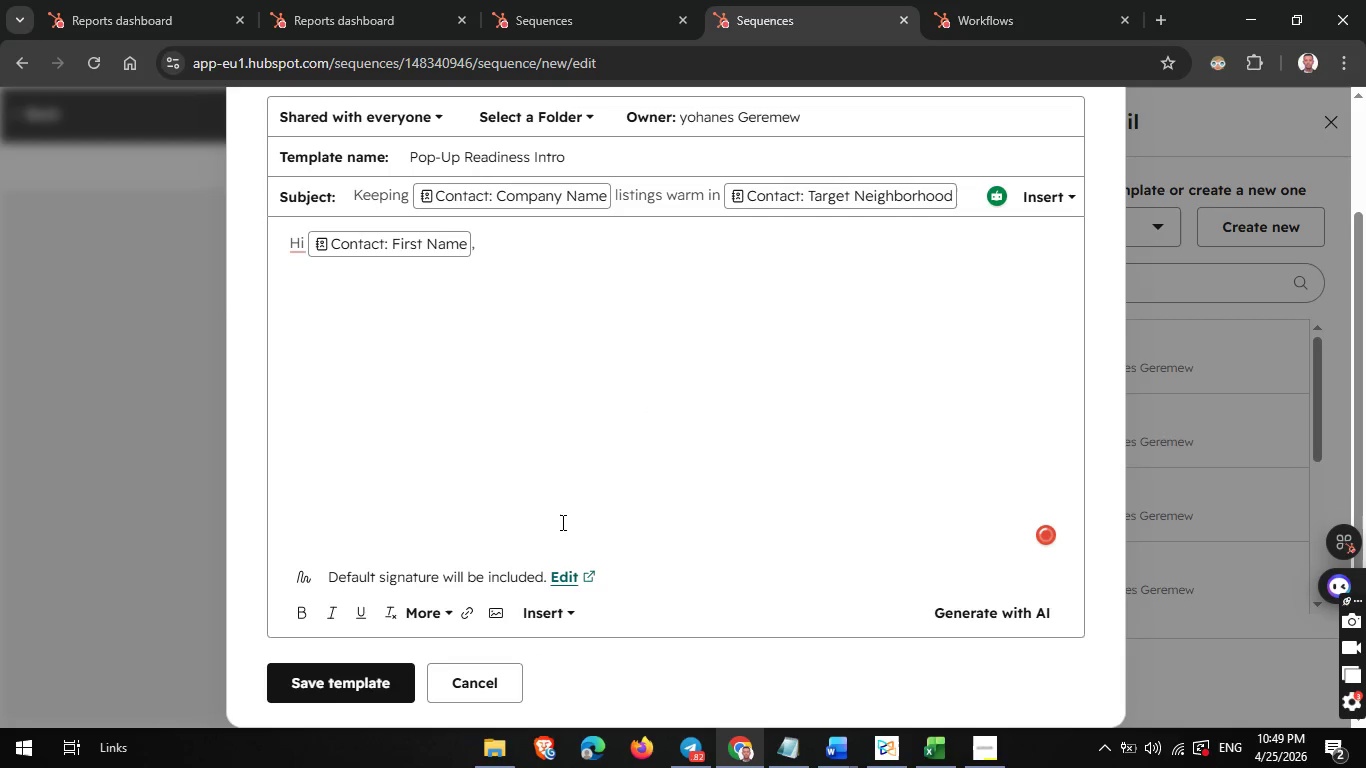 
key(Enter)
 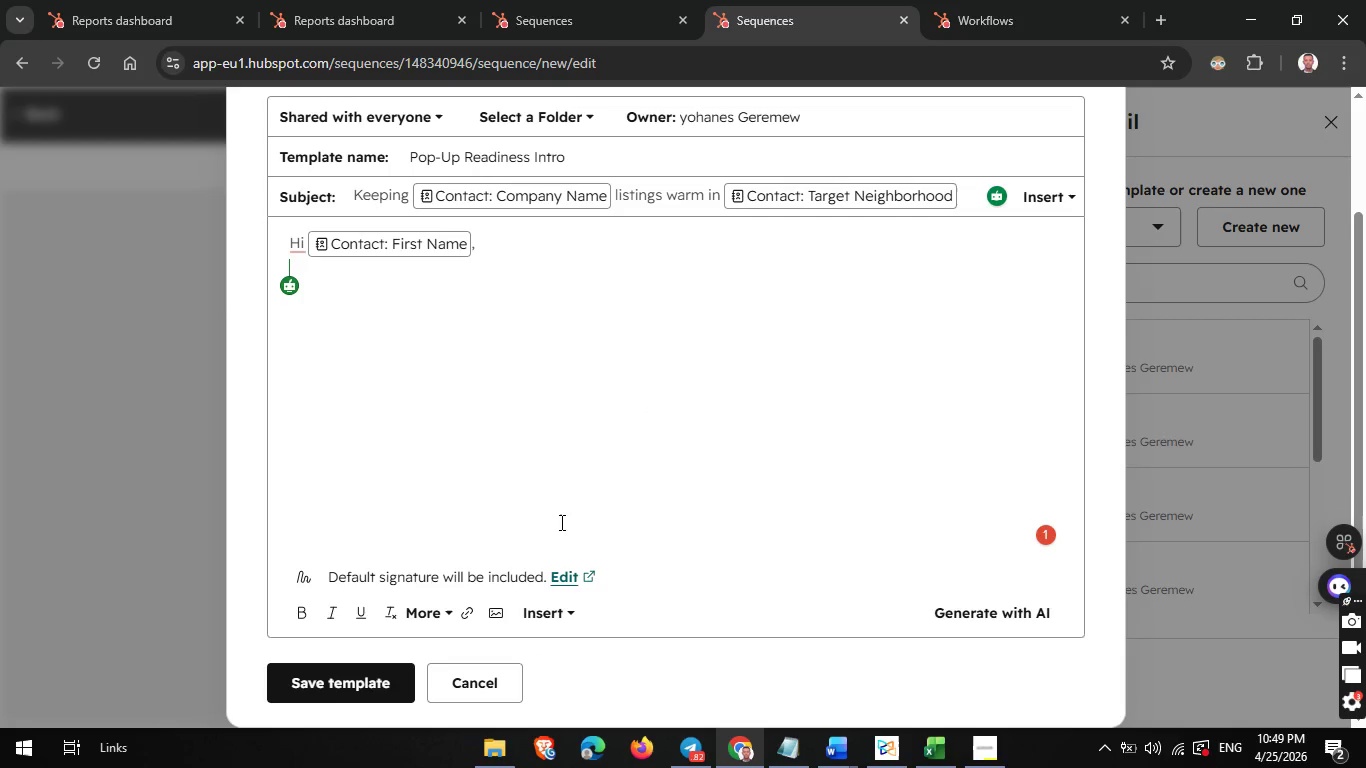 
wait(9.25)
 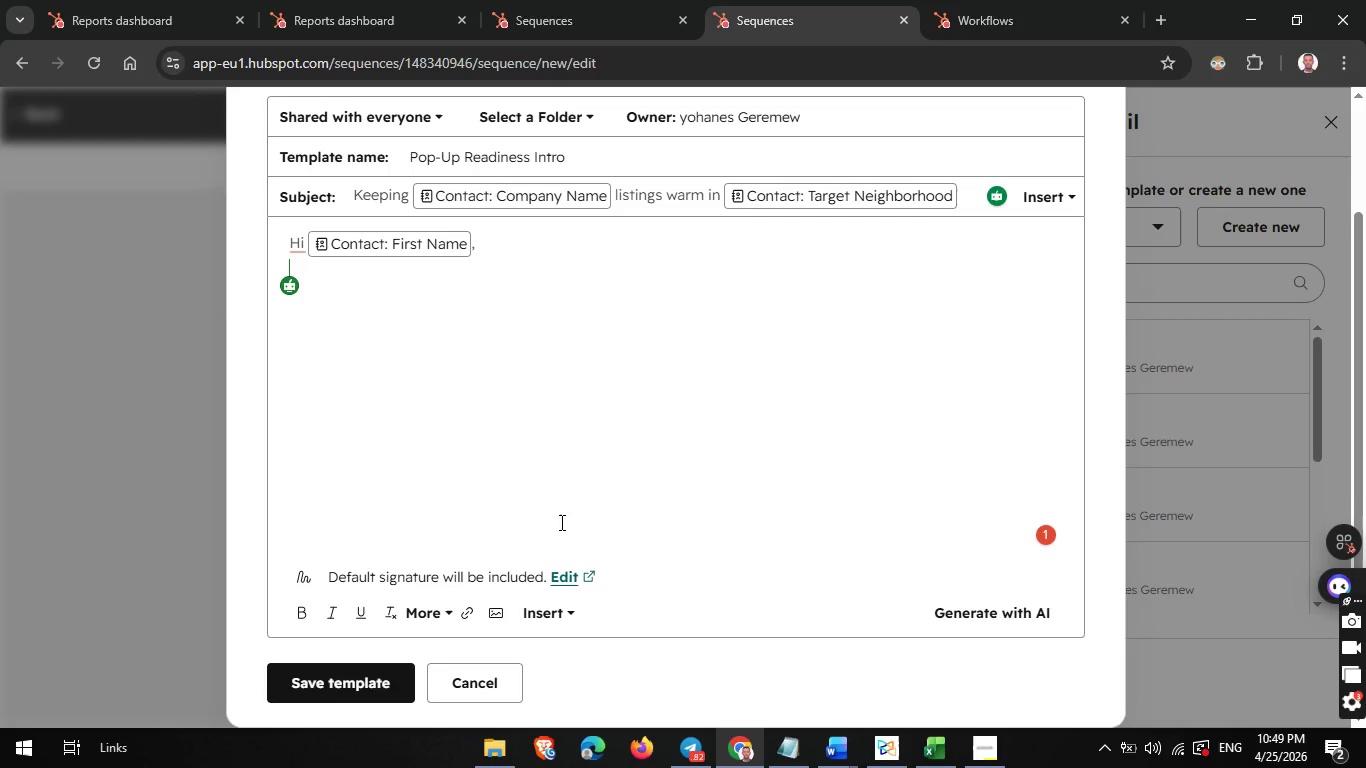 
key(Enter)
 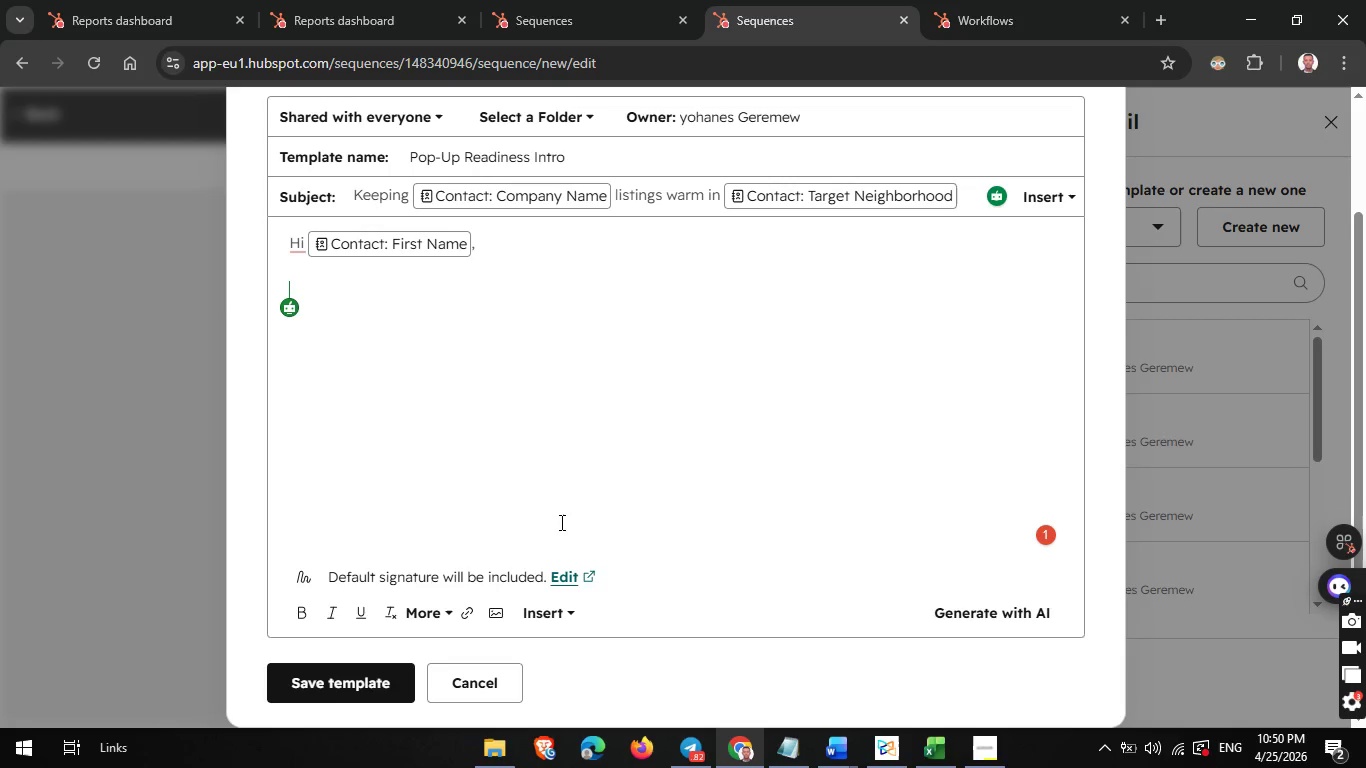 
wait(5.69)
 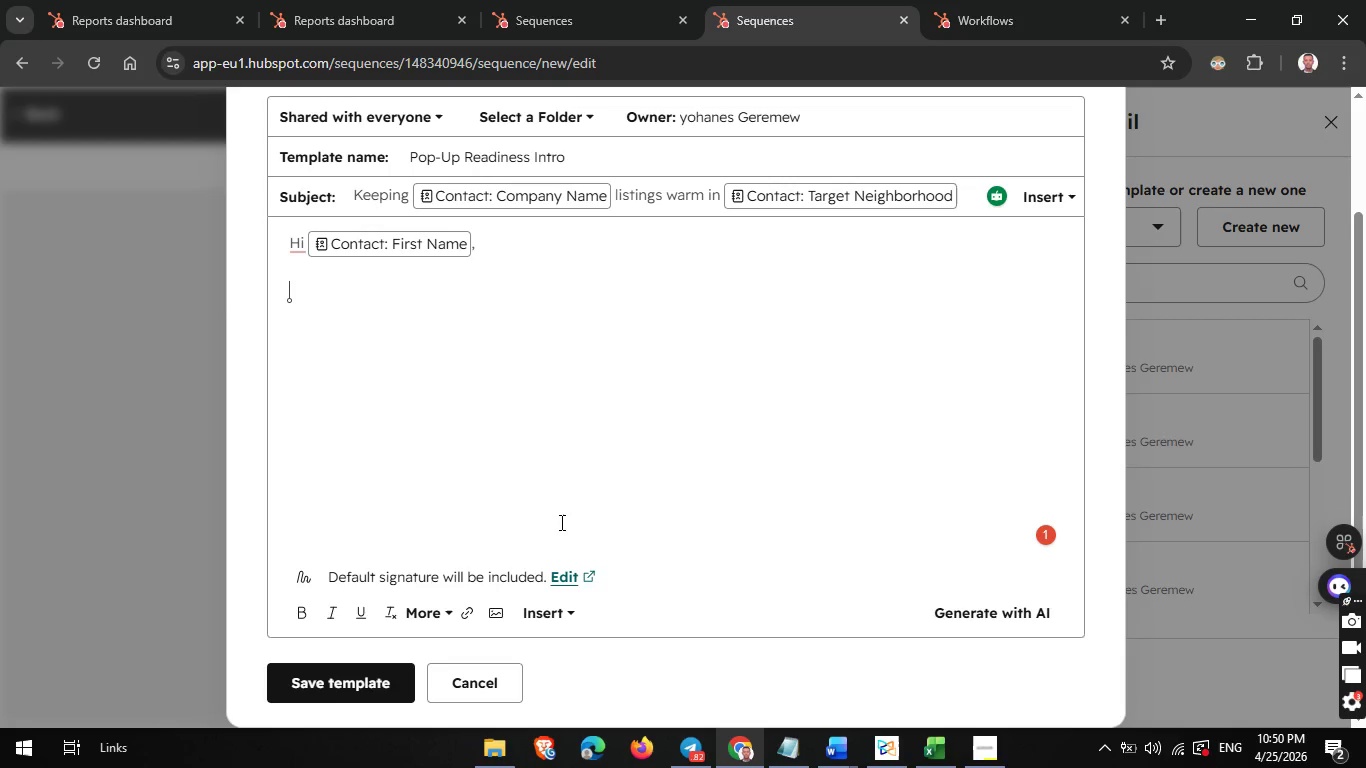 
type(I no)
 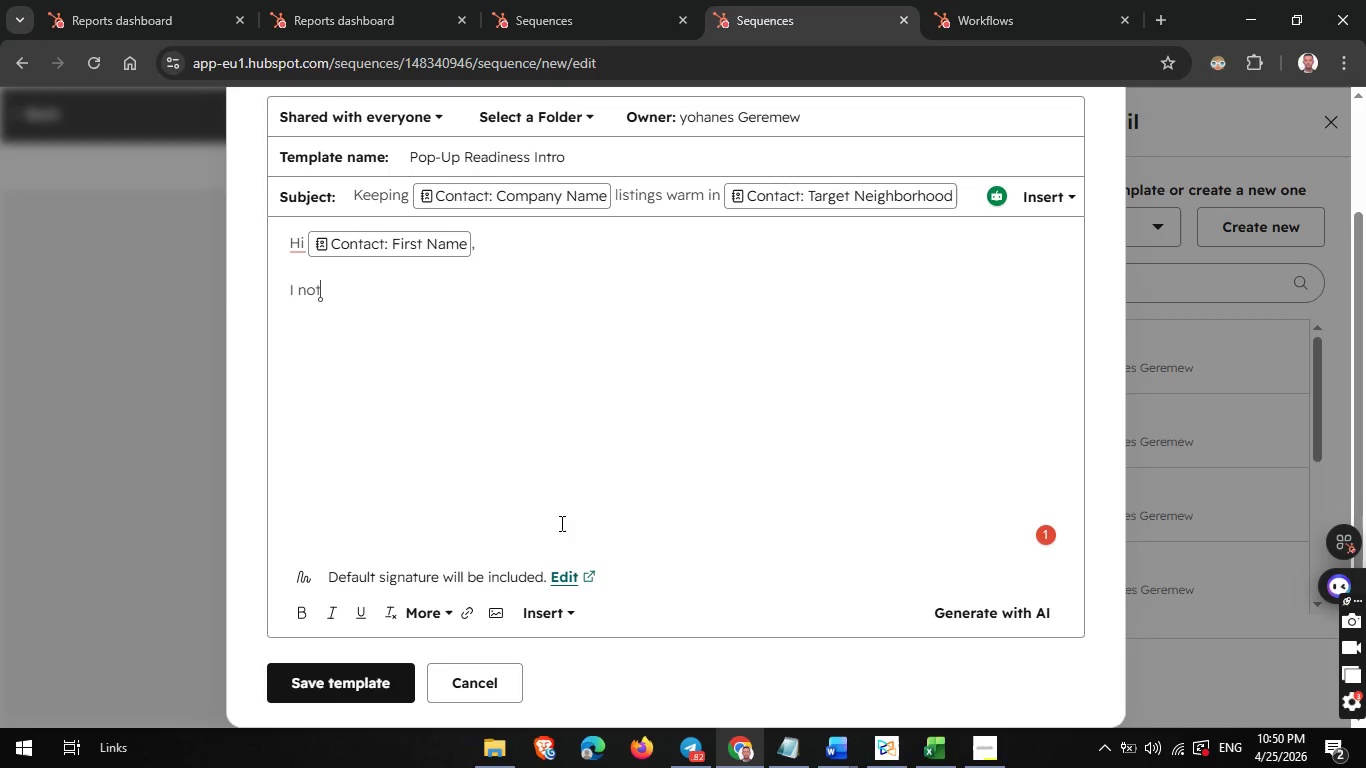 
type(ticed several)
 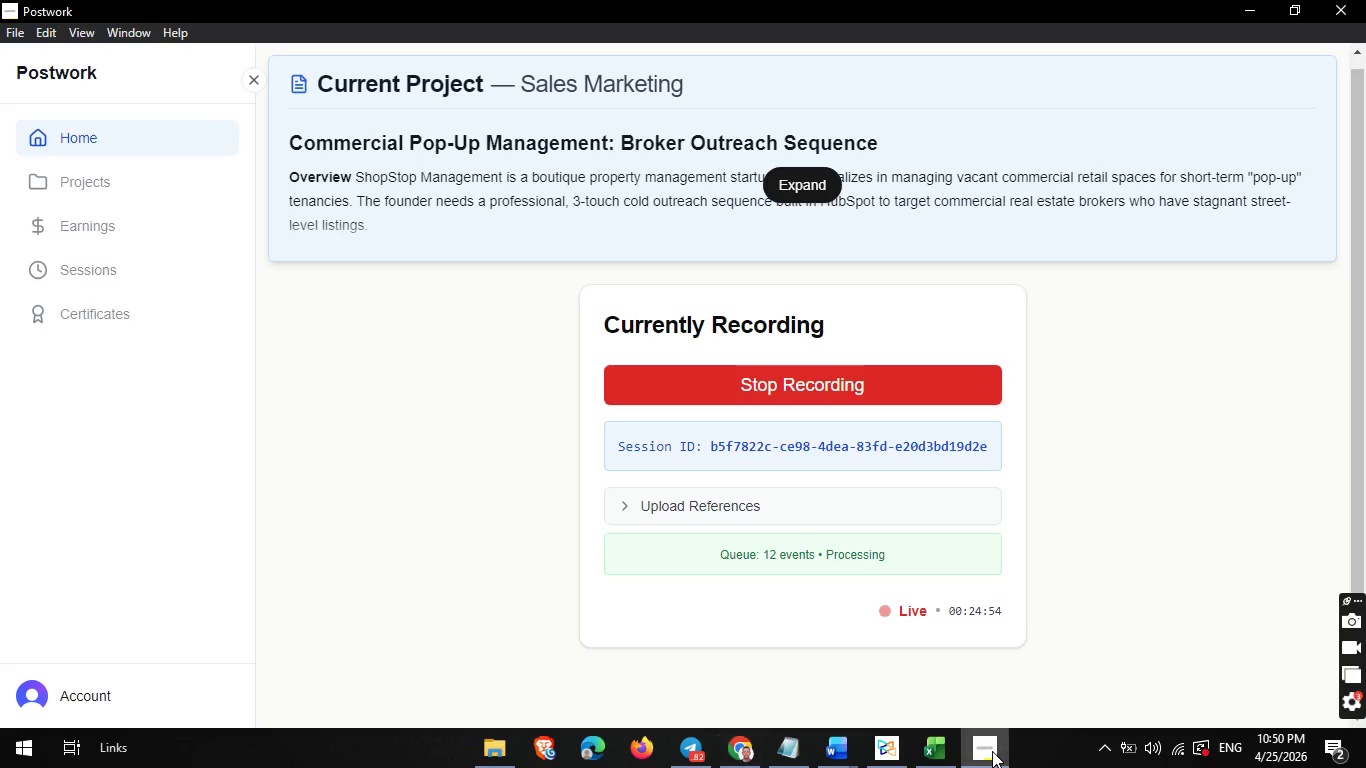 
left_click([992, 751])